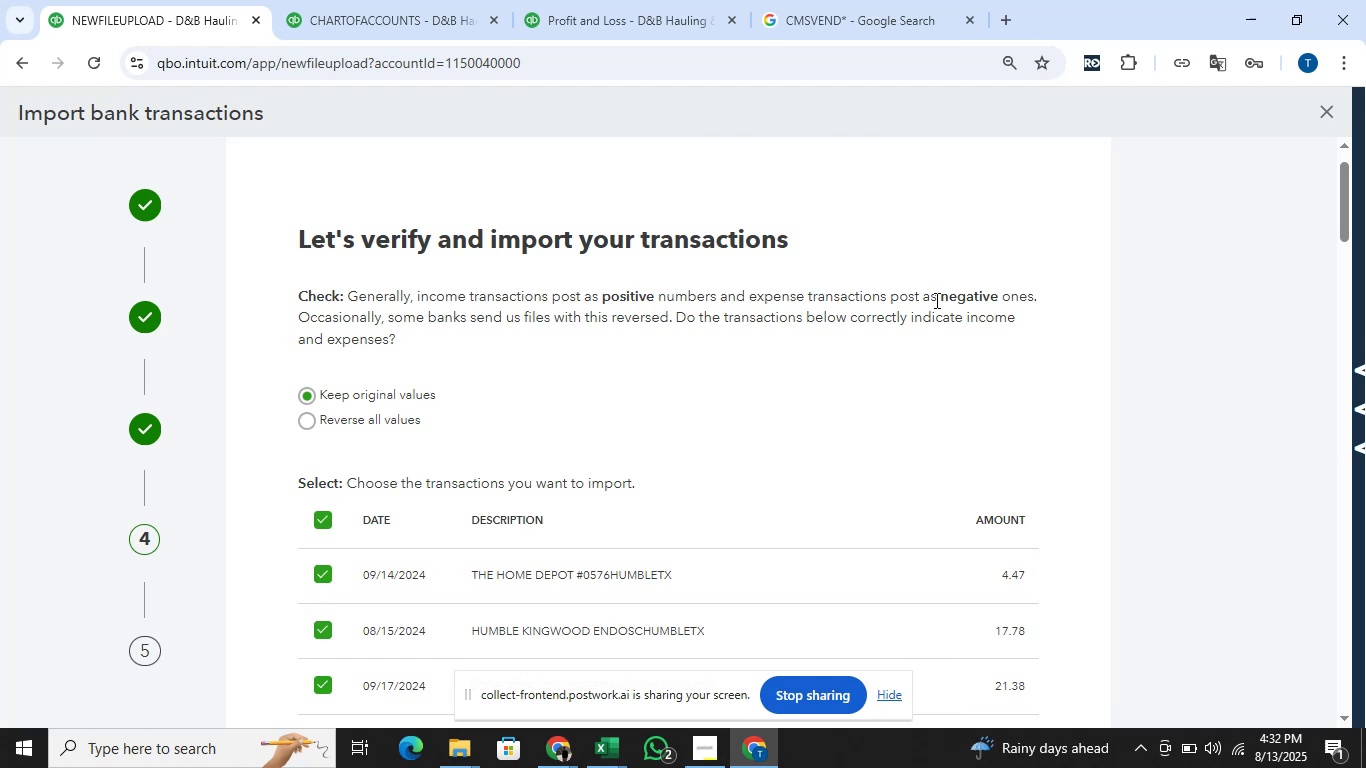 
scroll: coordinate [1022, 337], scroll_direction: down, amount: 39.0
 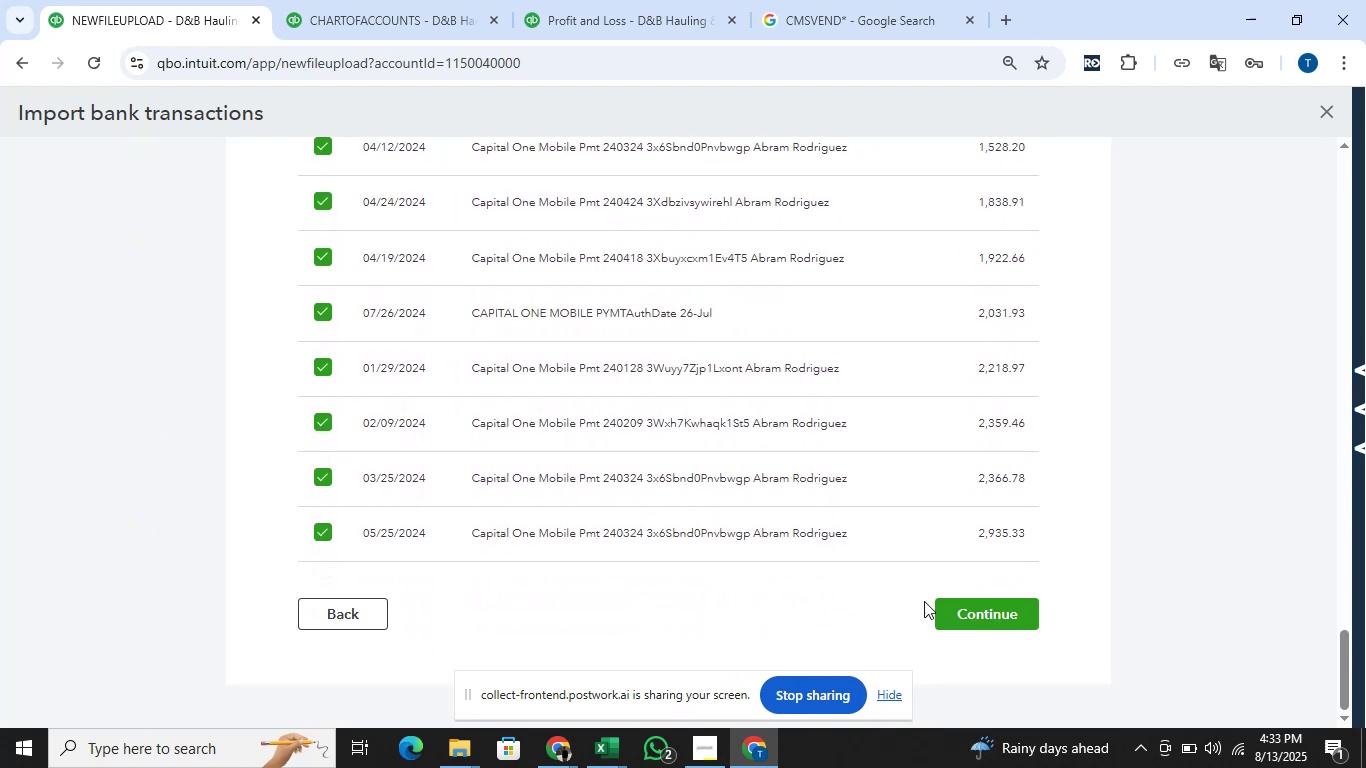 
left_click([959, 602])
 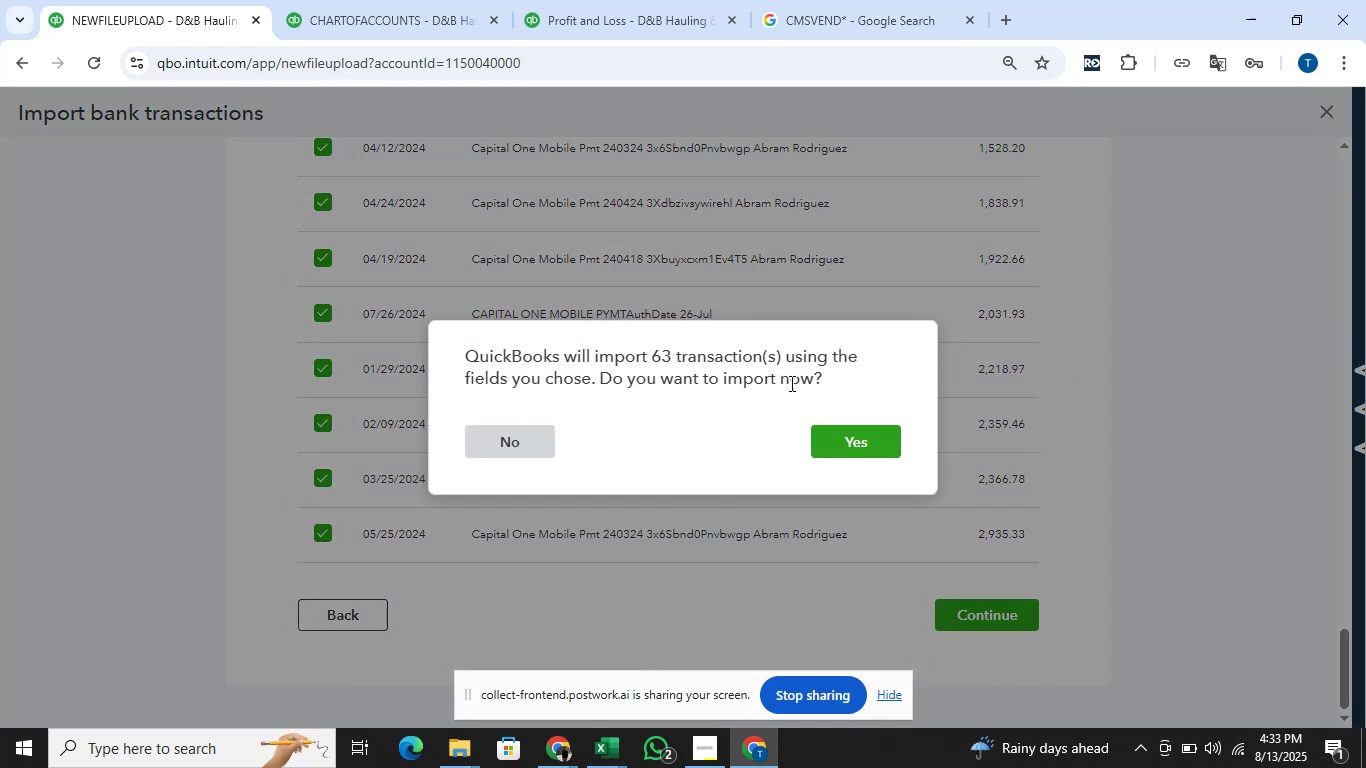 
left_click([861, 446])
 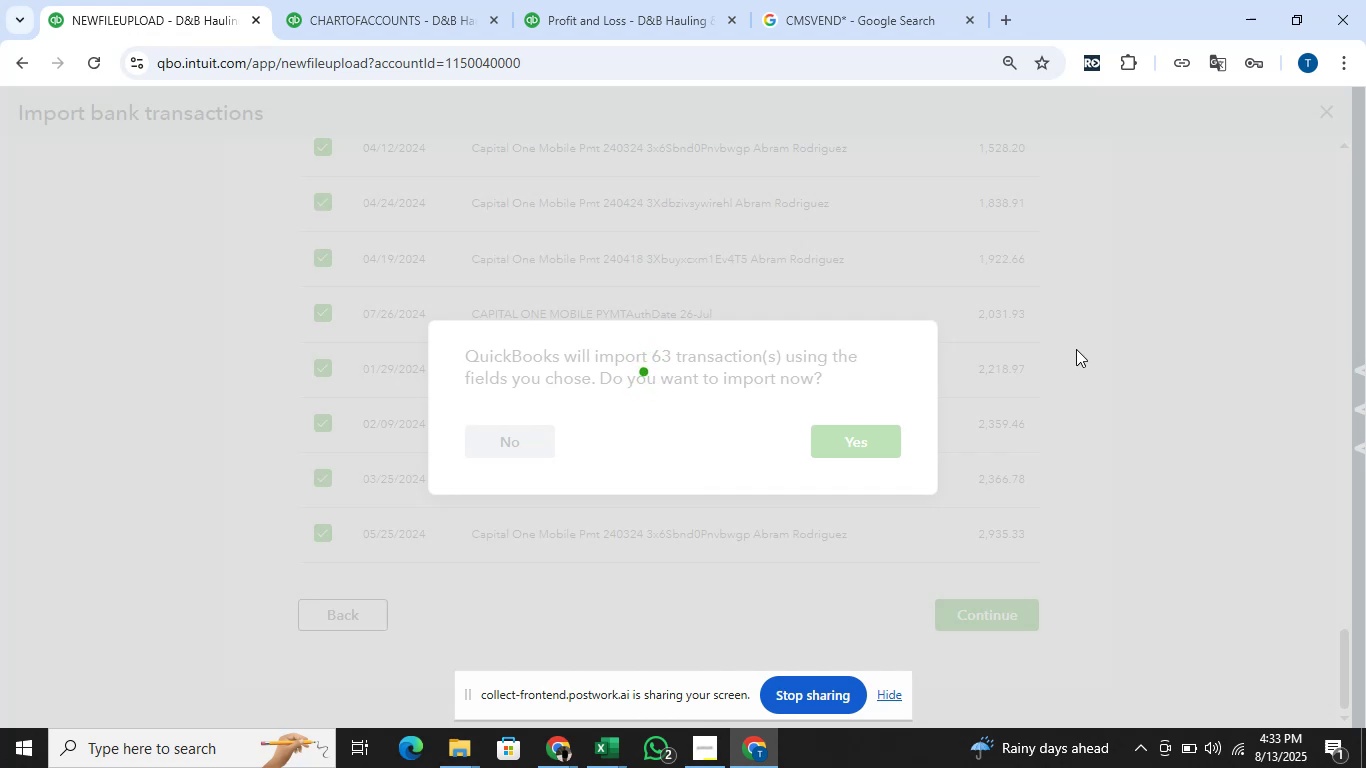 
wait(7.91)
 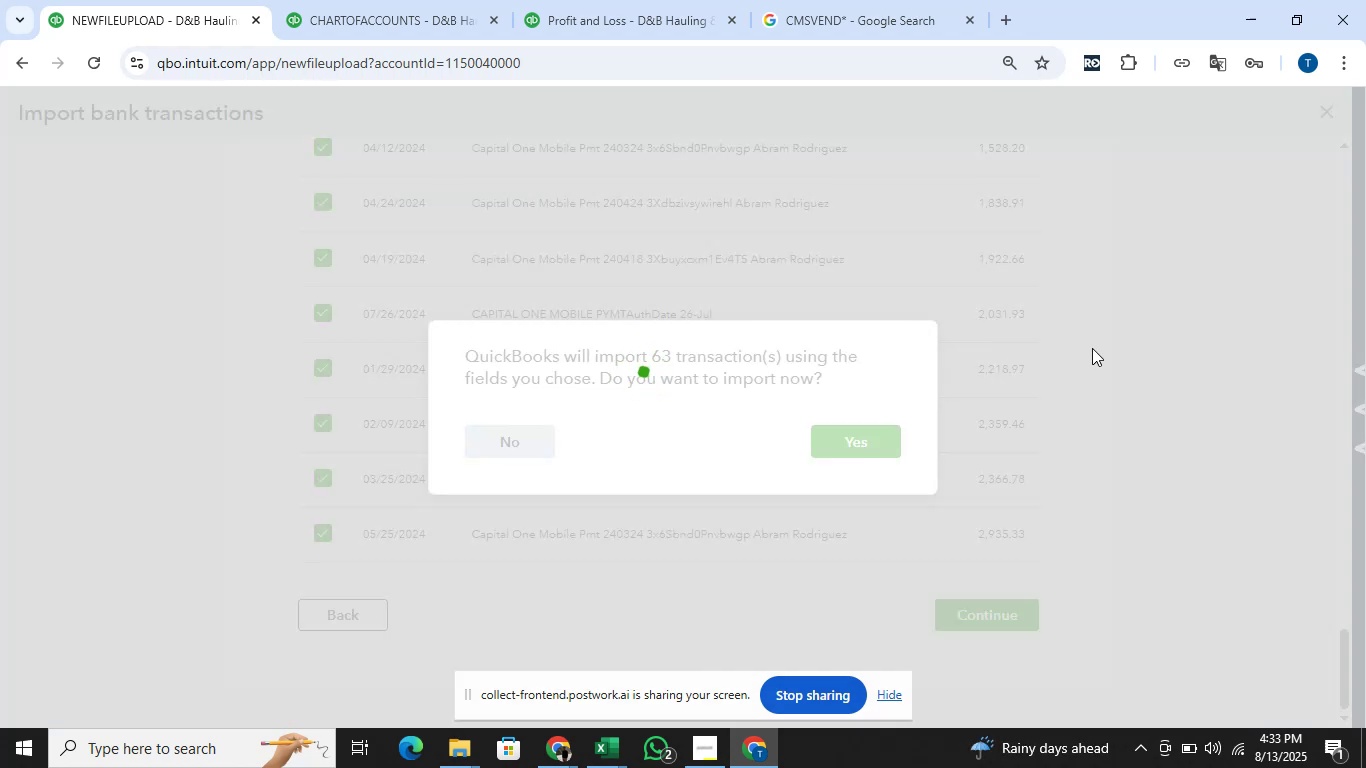 
left_click([1024, 376])
 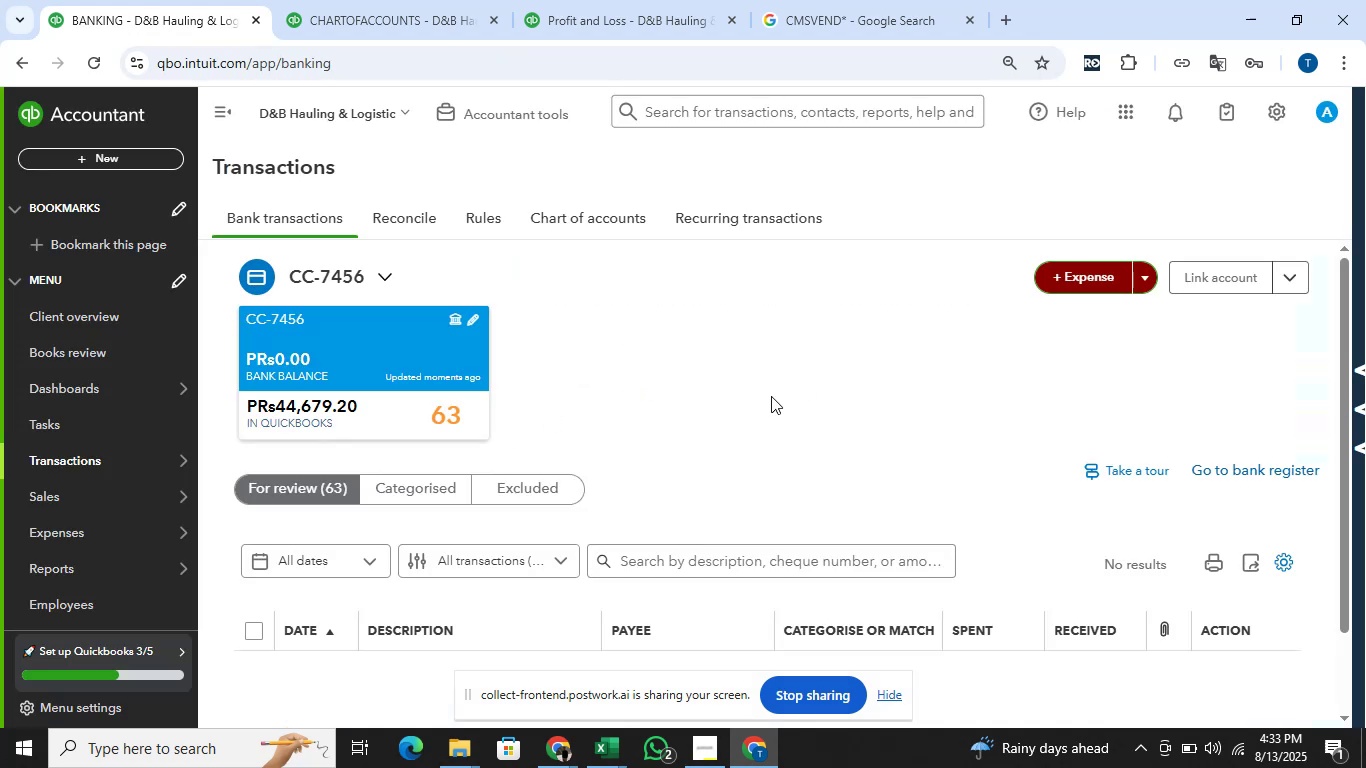 
wait(5.21)
 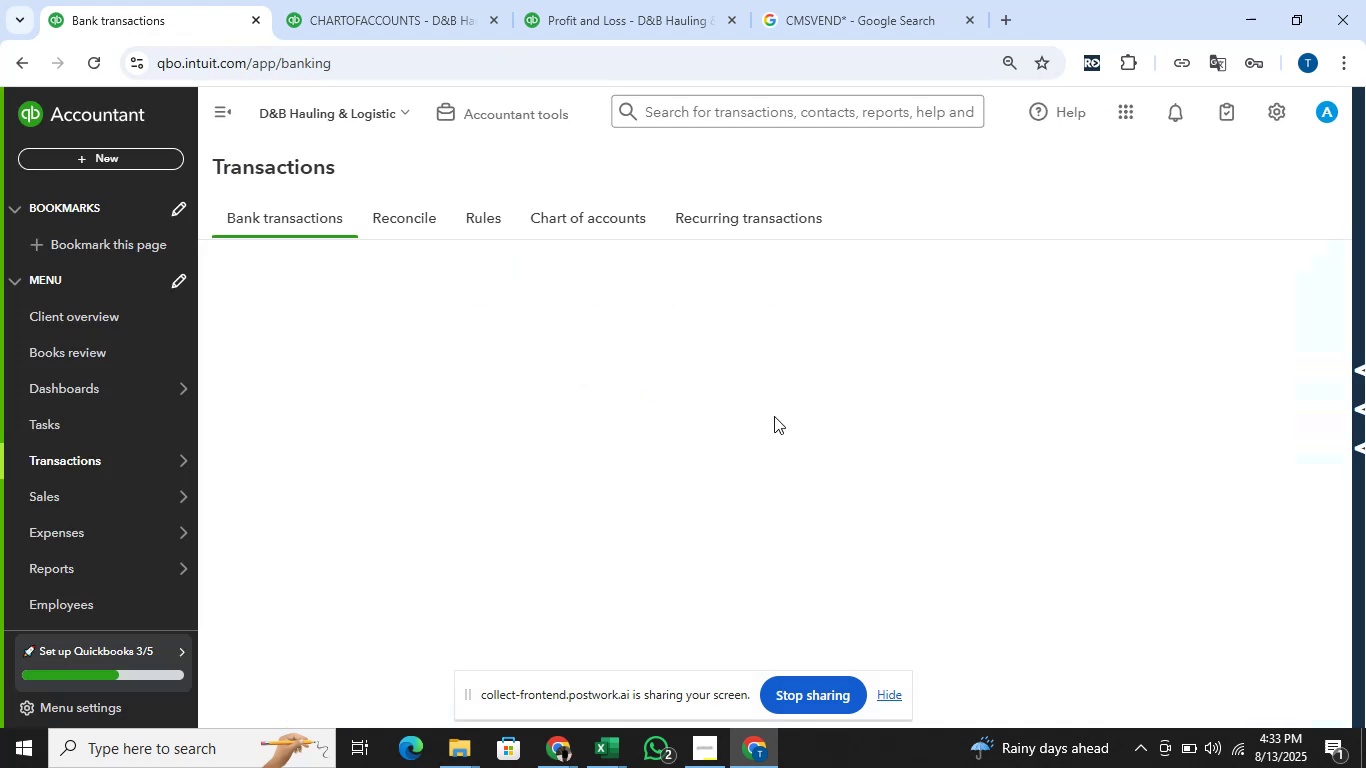 
scroll: coordinate [866, 438], scroll_direction: down, amount: 3.0
 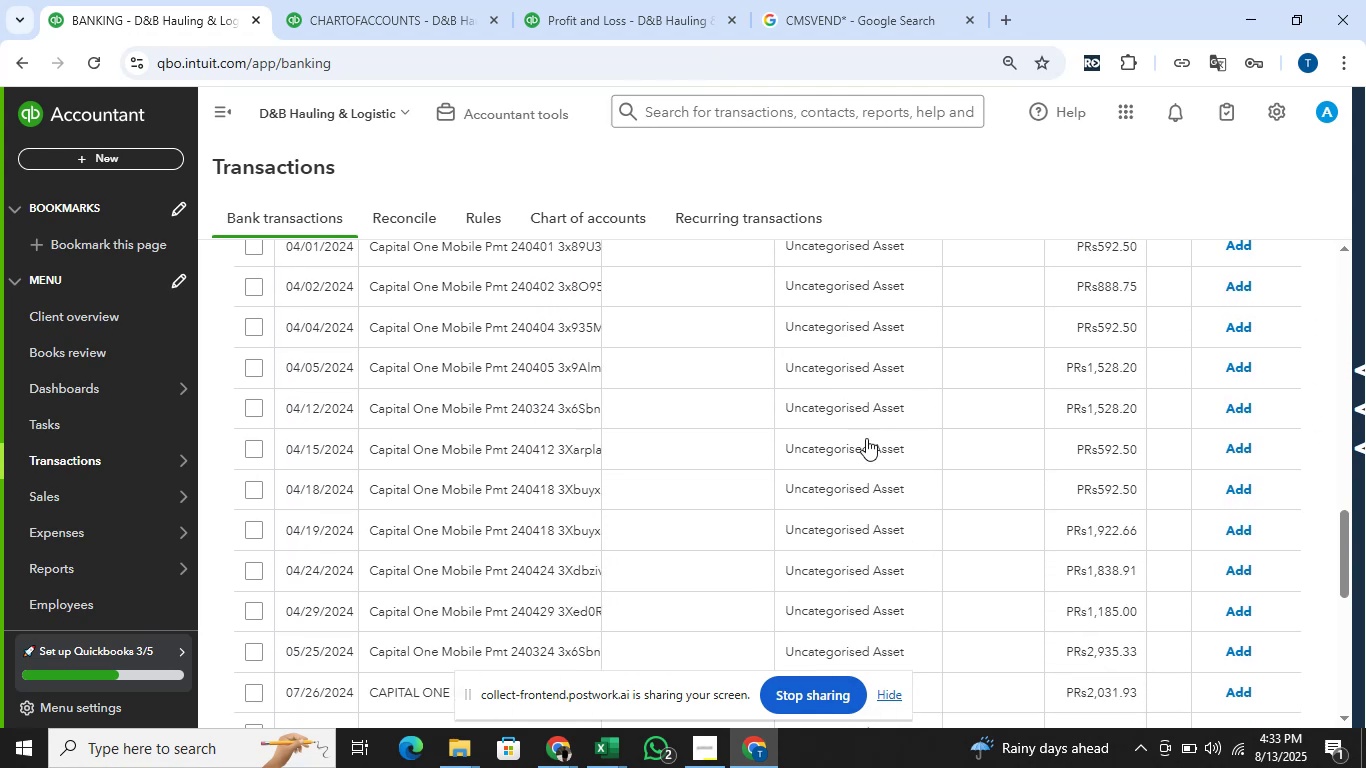 
scroll: coordinate [866, 438], scroll_direction: up, amount: 18.0
 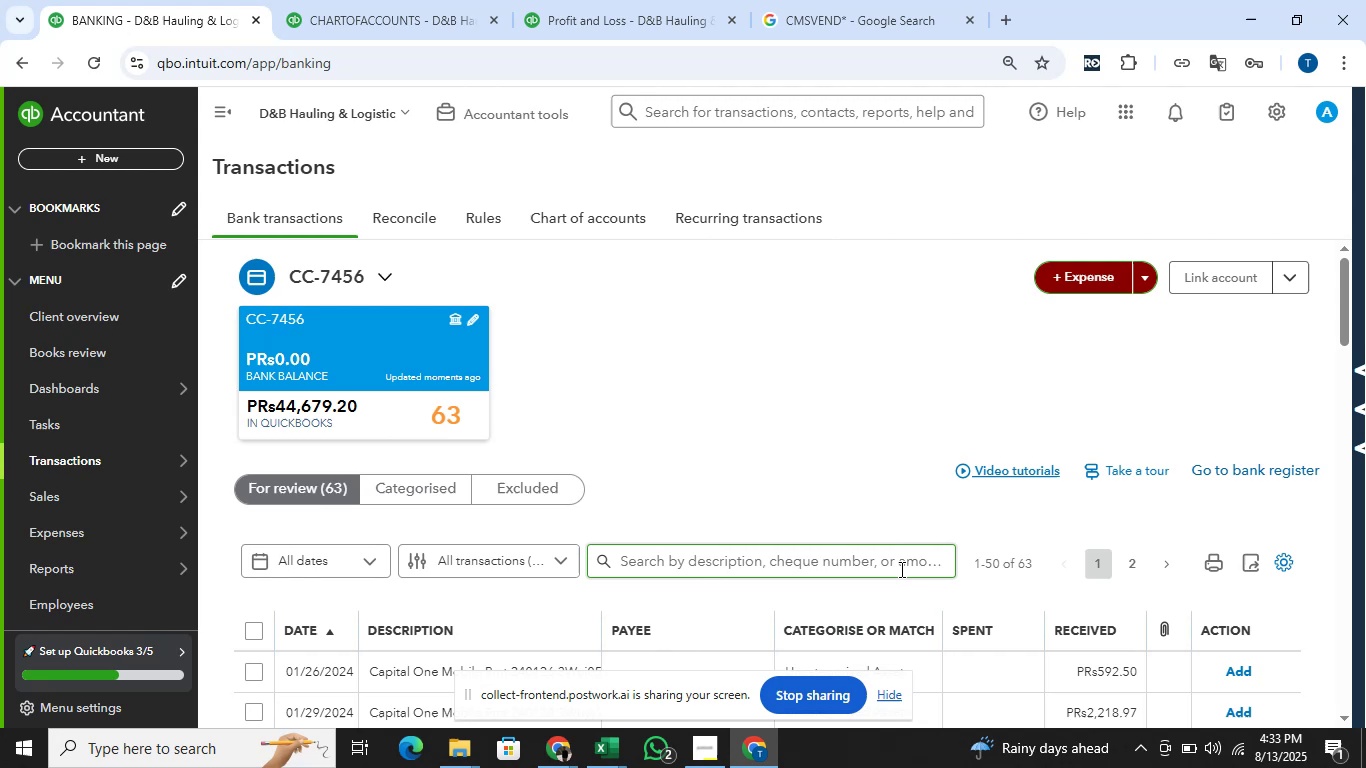 
wait(5.42)
 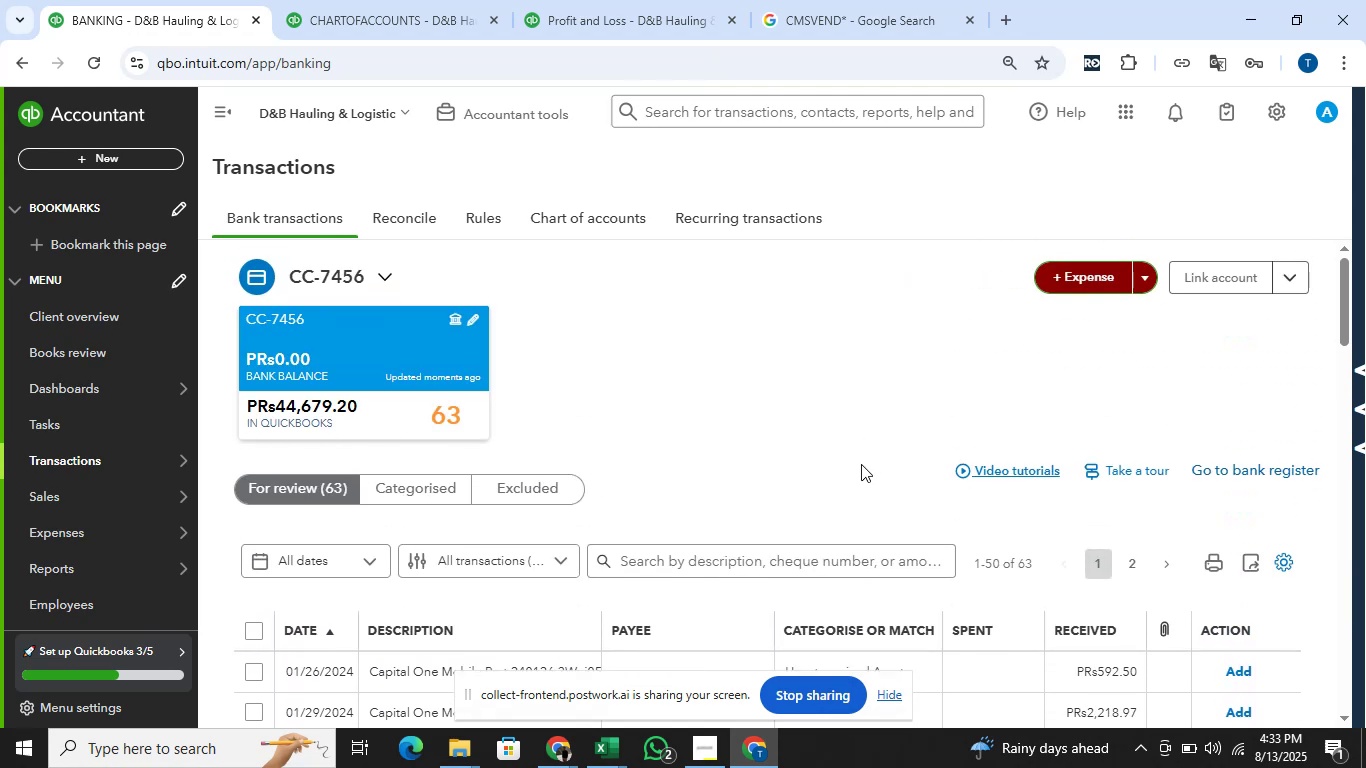 
left_click([259, 637])
 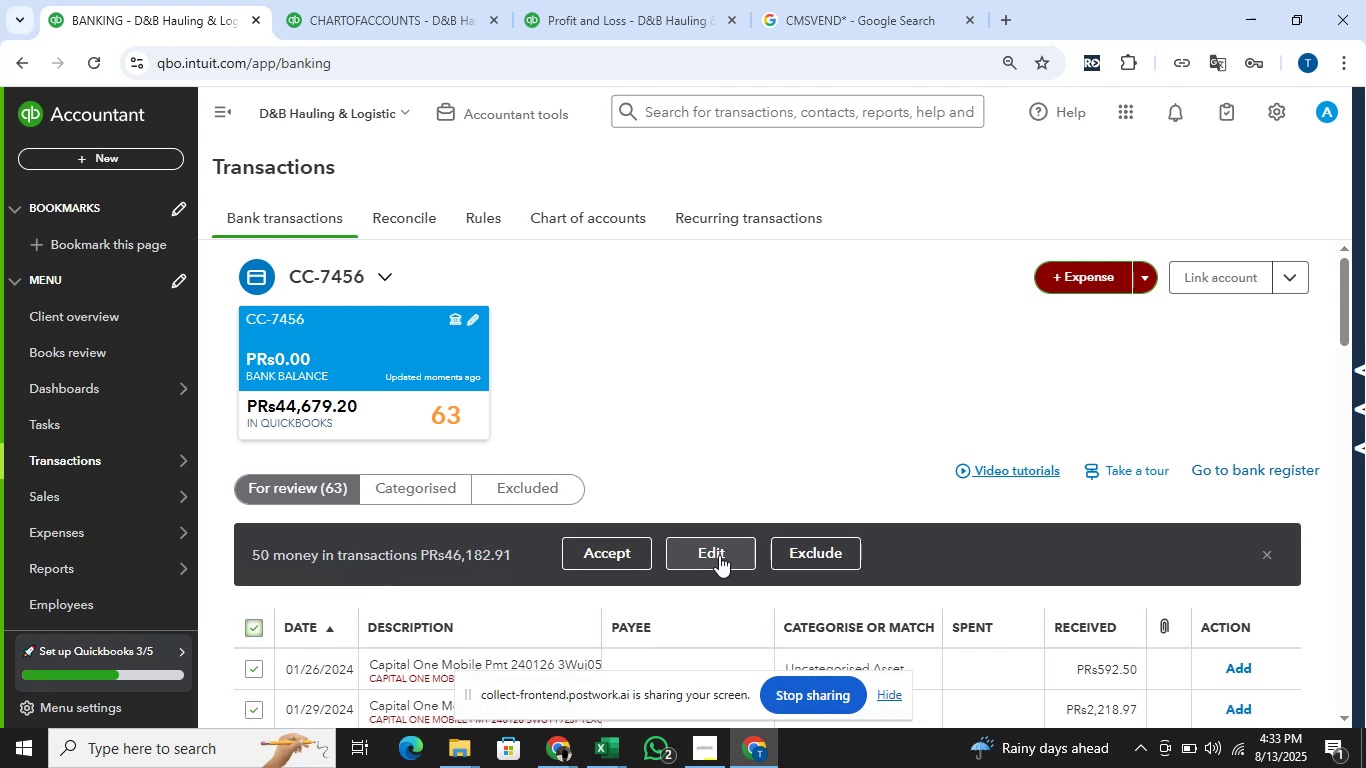 
left_click([719, 555])
 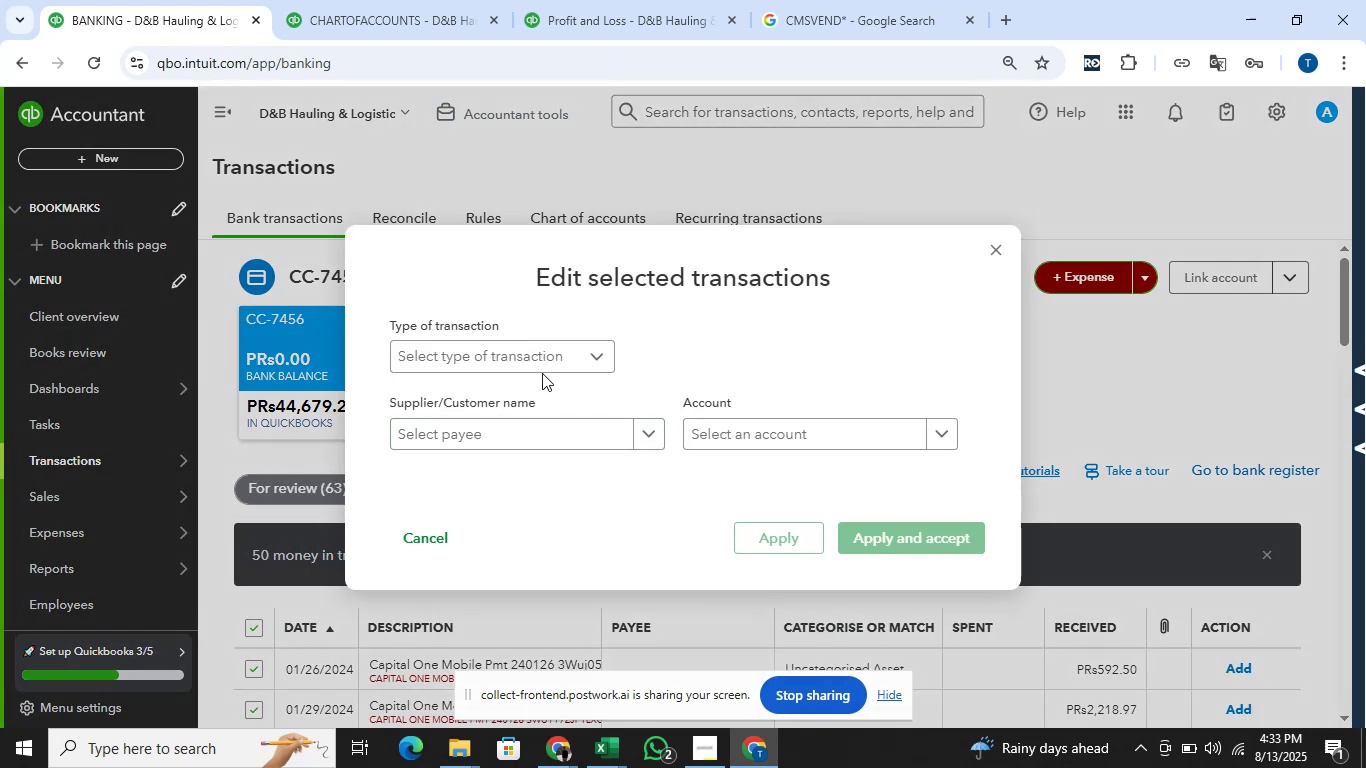 
left_click([545, 340])
 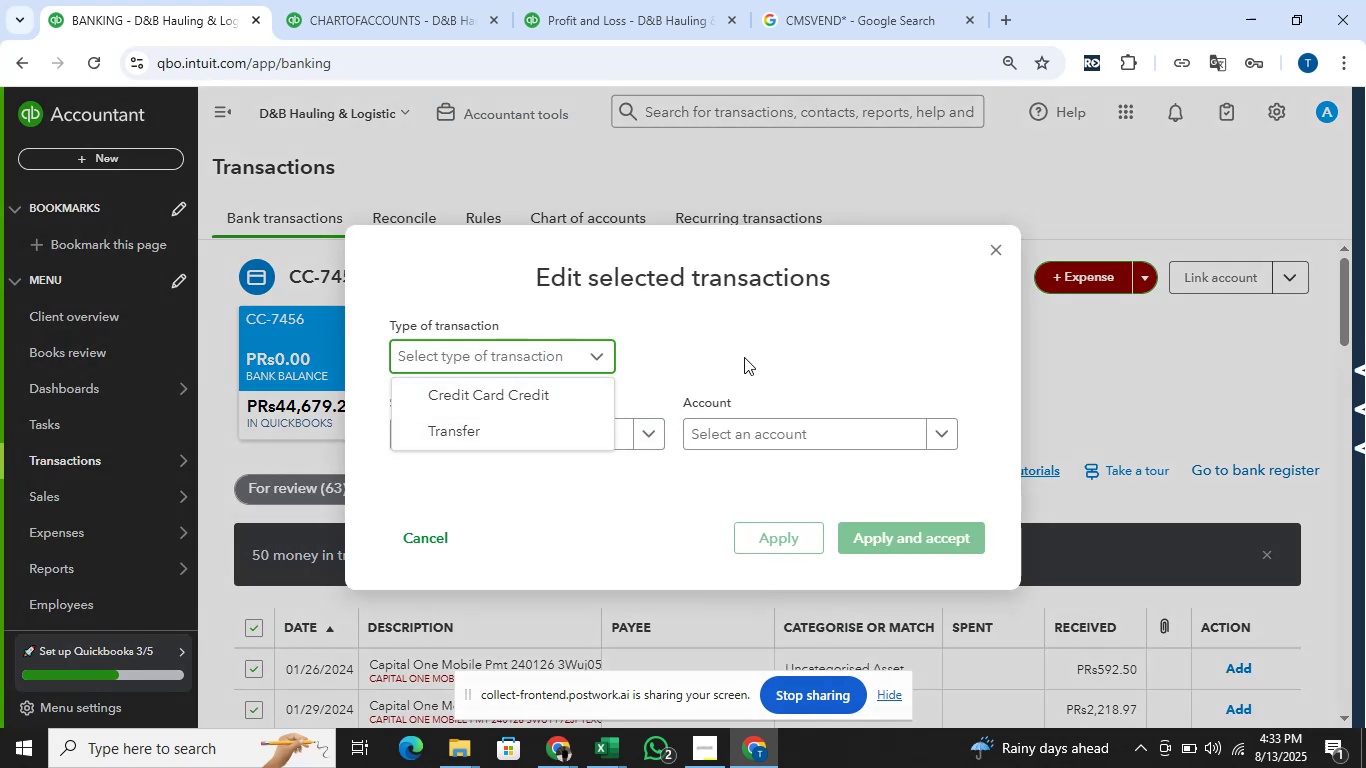 
left_click([744, 357])
 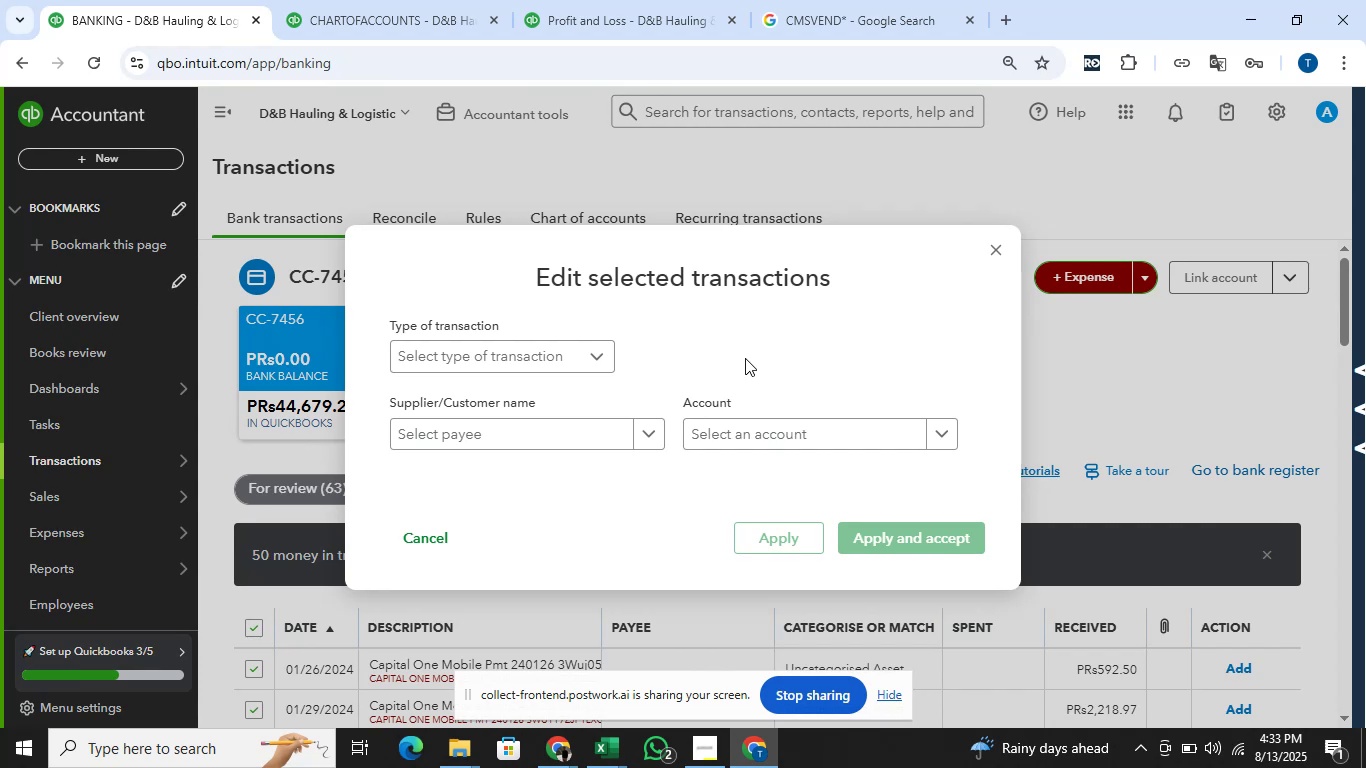 
wait(14.83)
 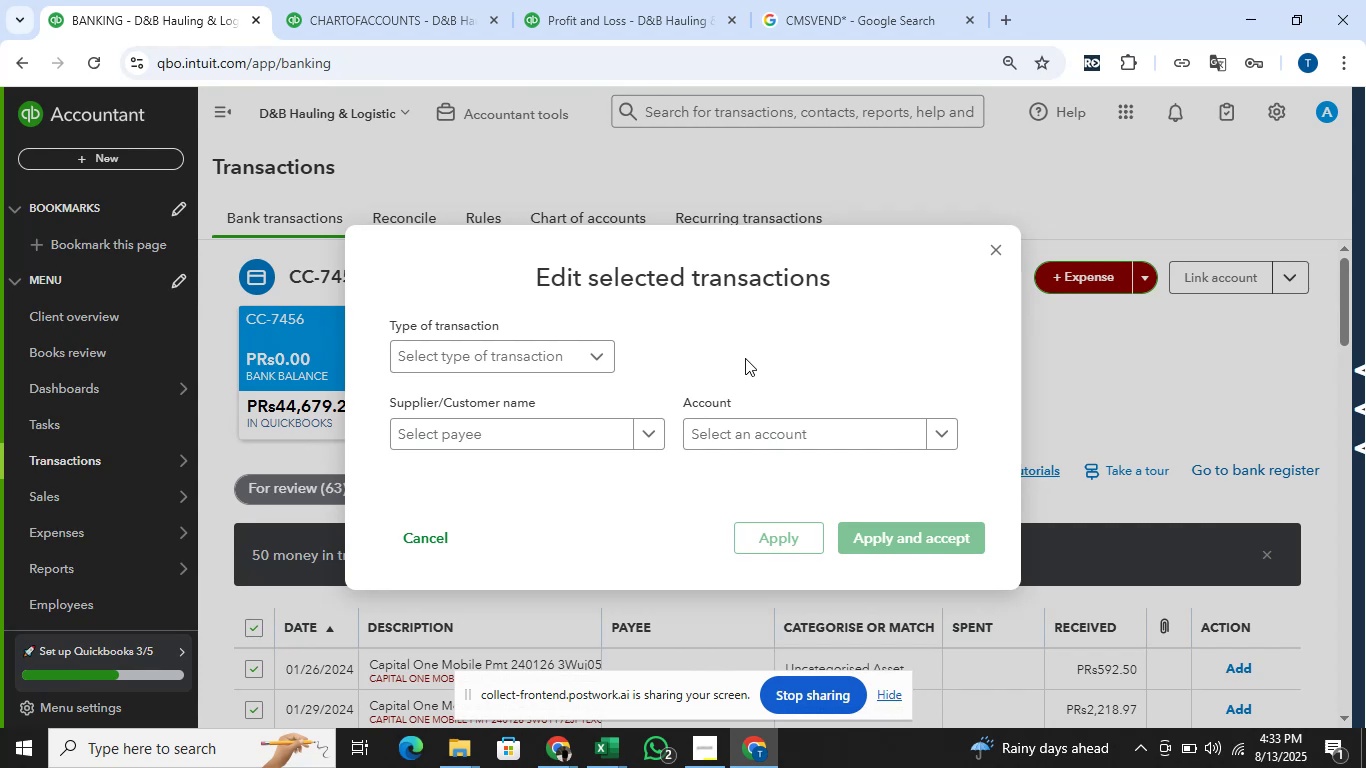 
left_click([985, 258])
 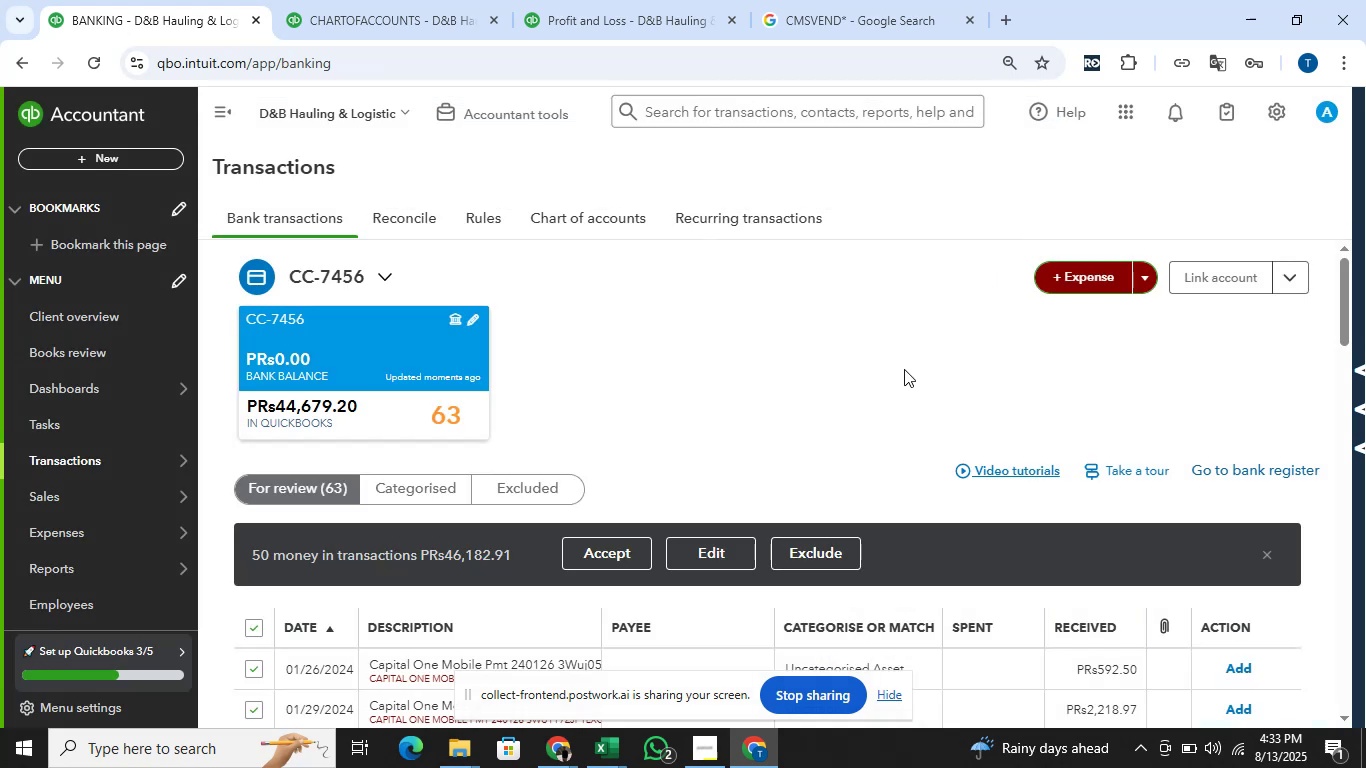 
scroll: coordinate [900, 398], scroll_direction: down, amount: 13.0
 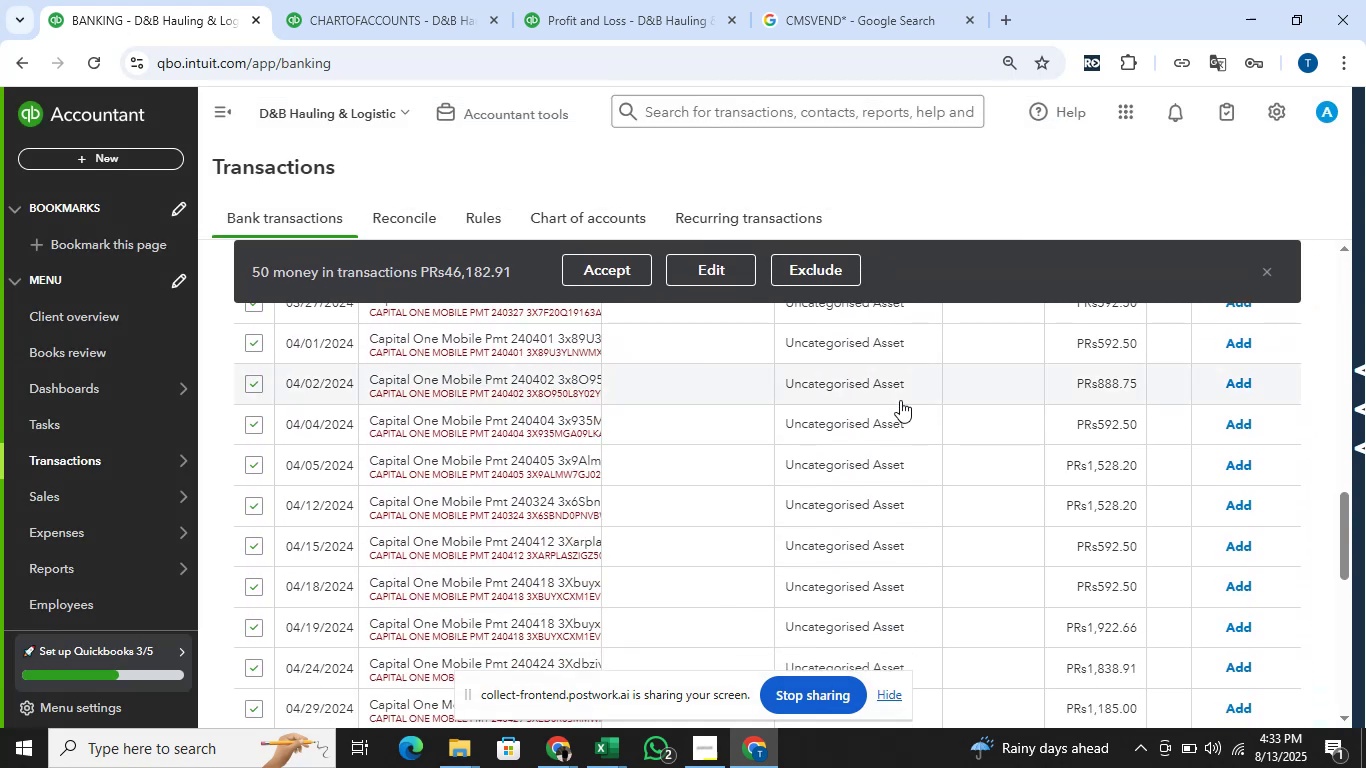 
scroll: coordinate [904, 427], scroll_direction: up, amount: 15.0
 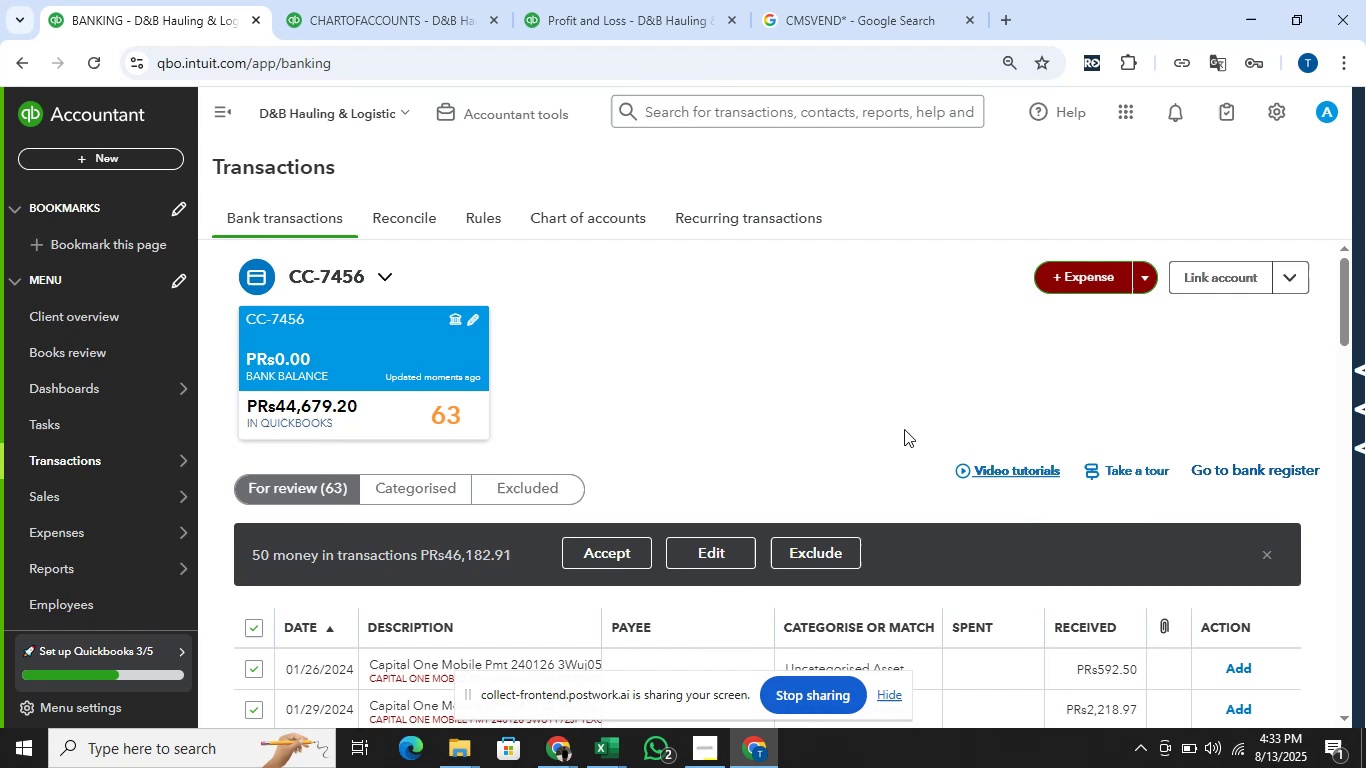 
scroll: coordinate [900, 451], scroll_direction: down, amount: 2.0
 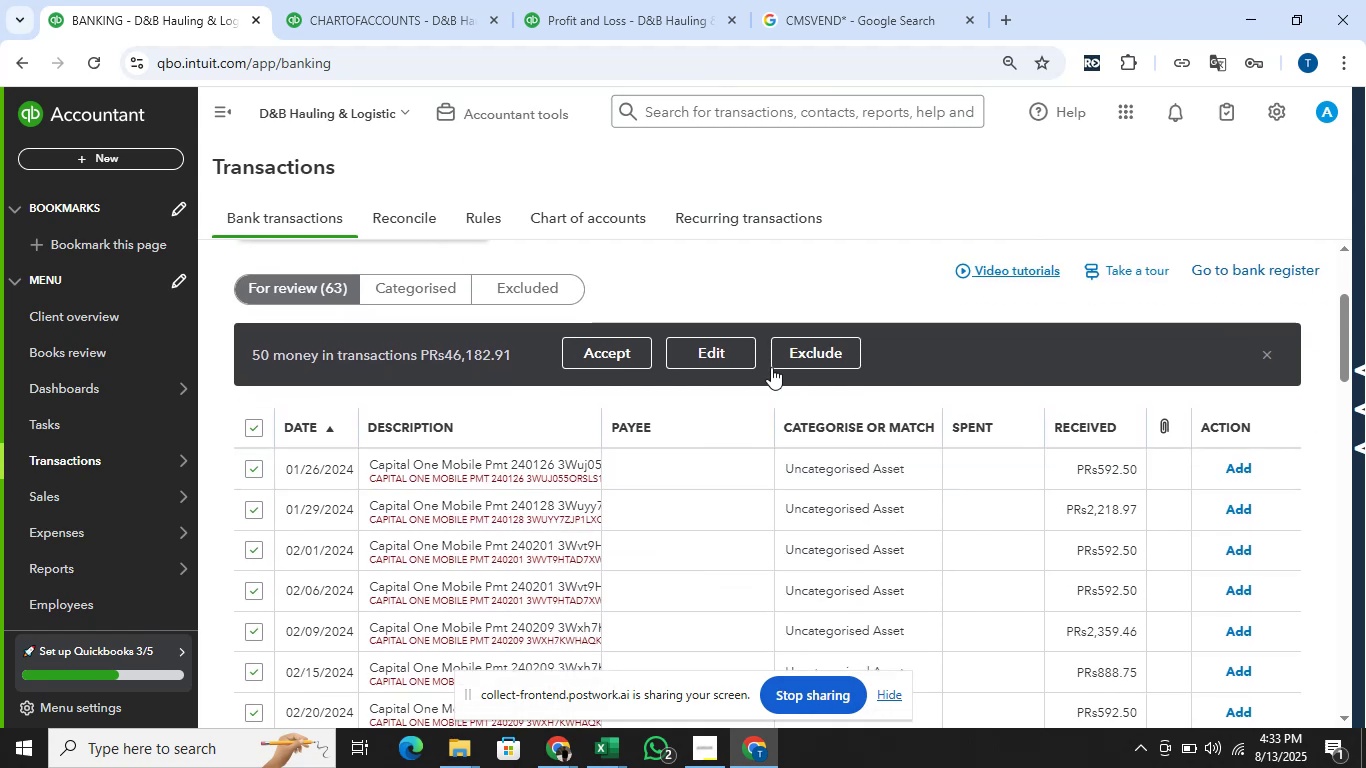 
left_click([718, 346])
 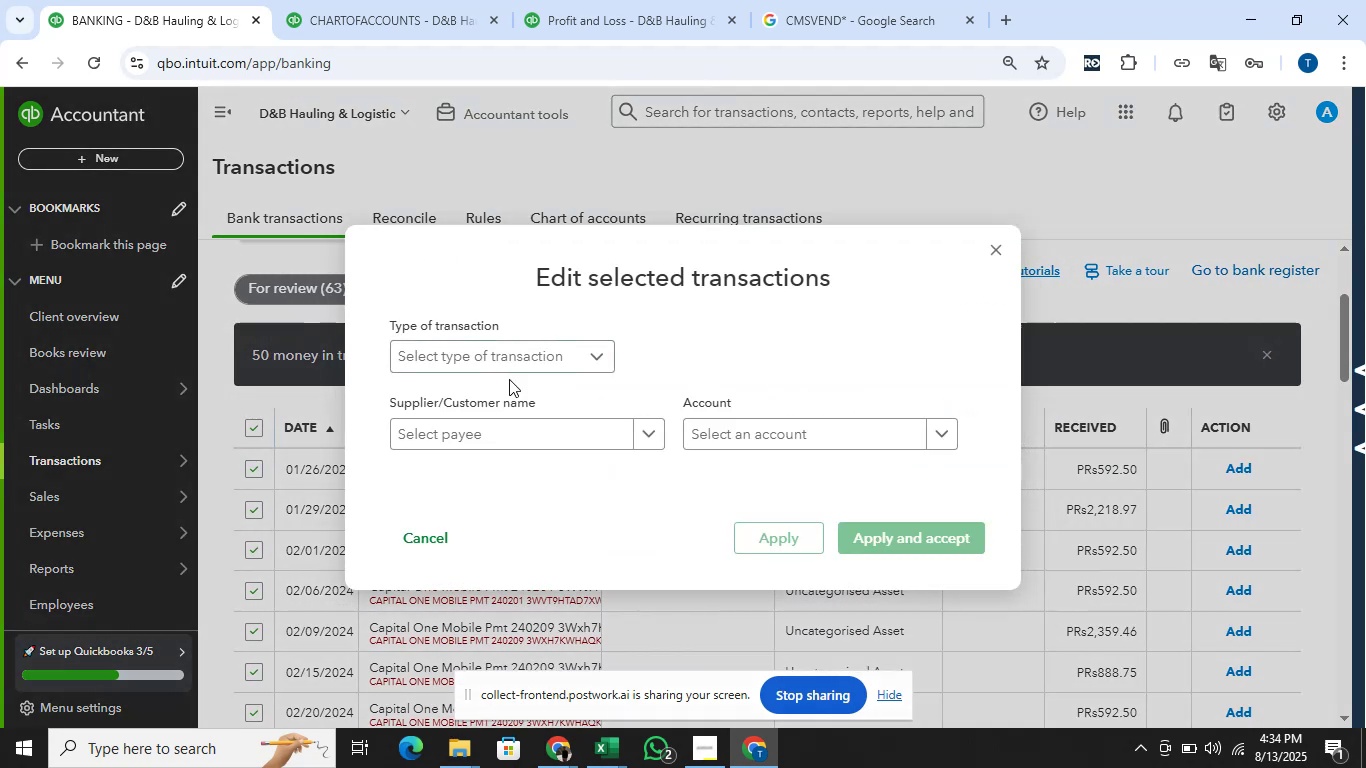 
left_click([521, 355])
 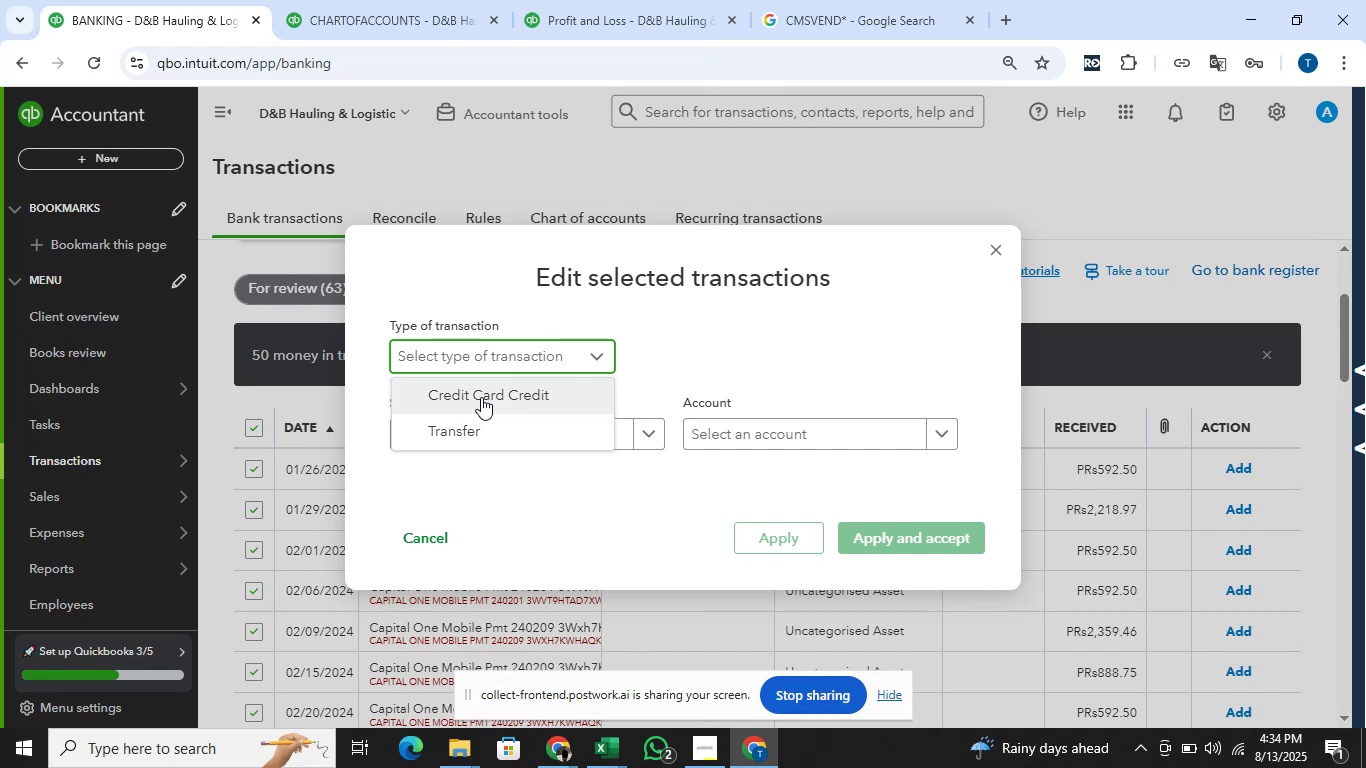 
wait(27.83)
 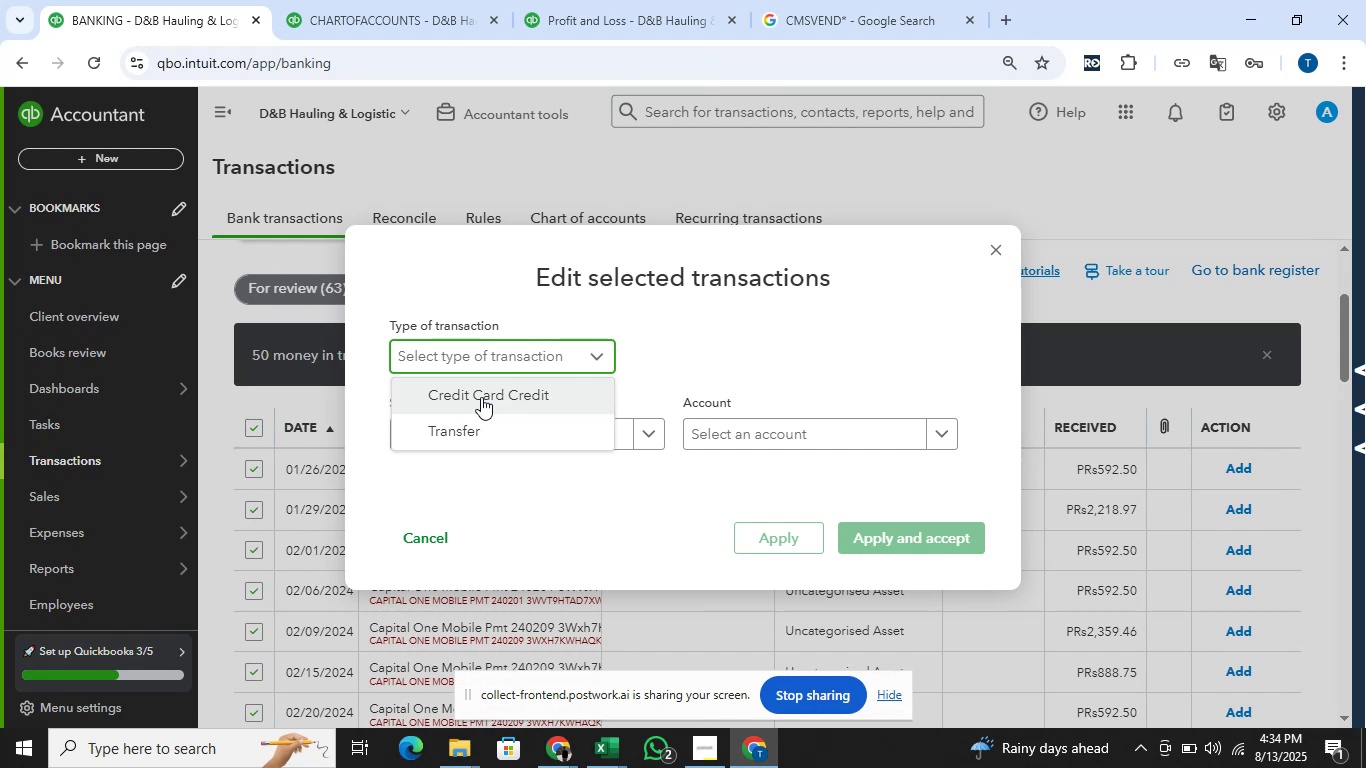 
left_click([1002, 247])
 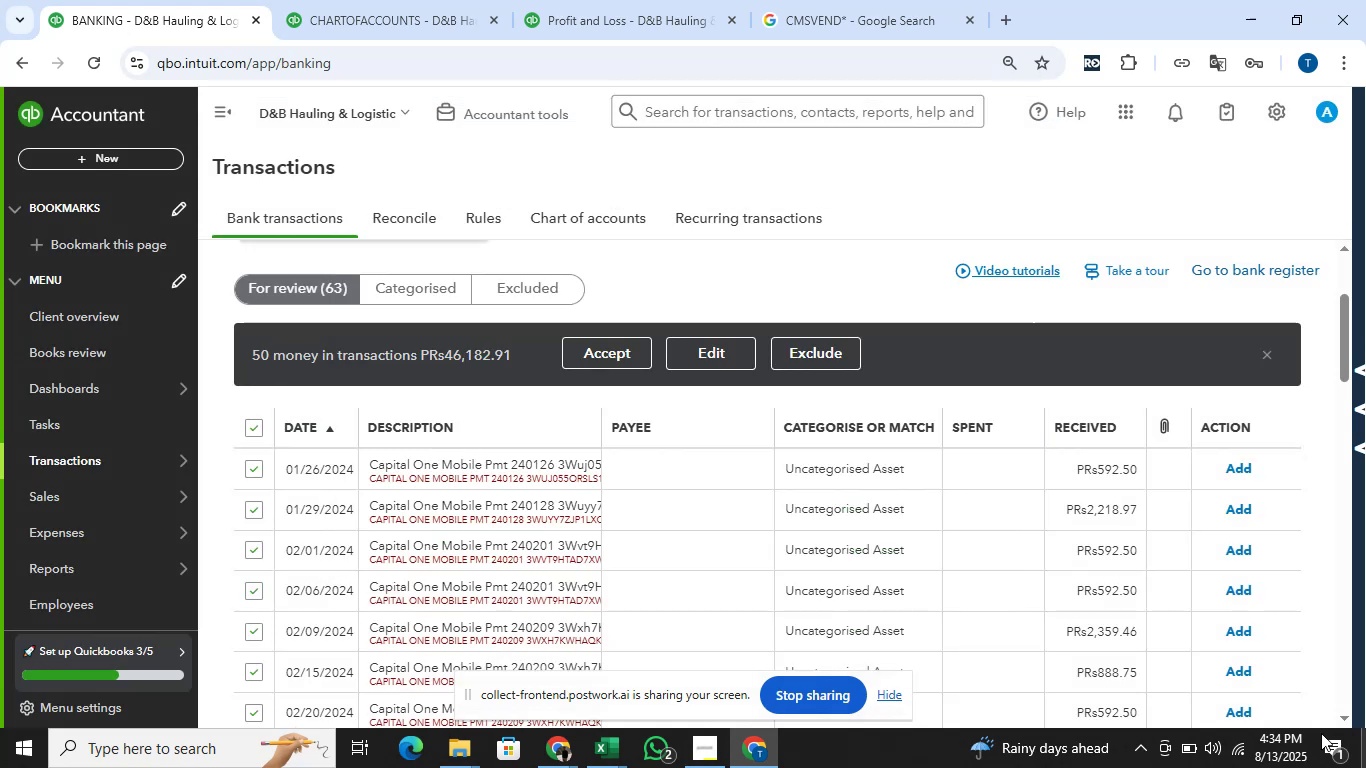 
left_click([1365, 746])
 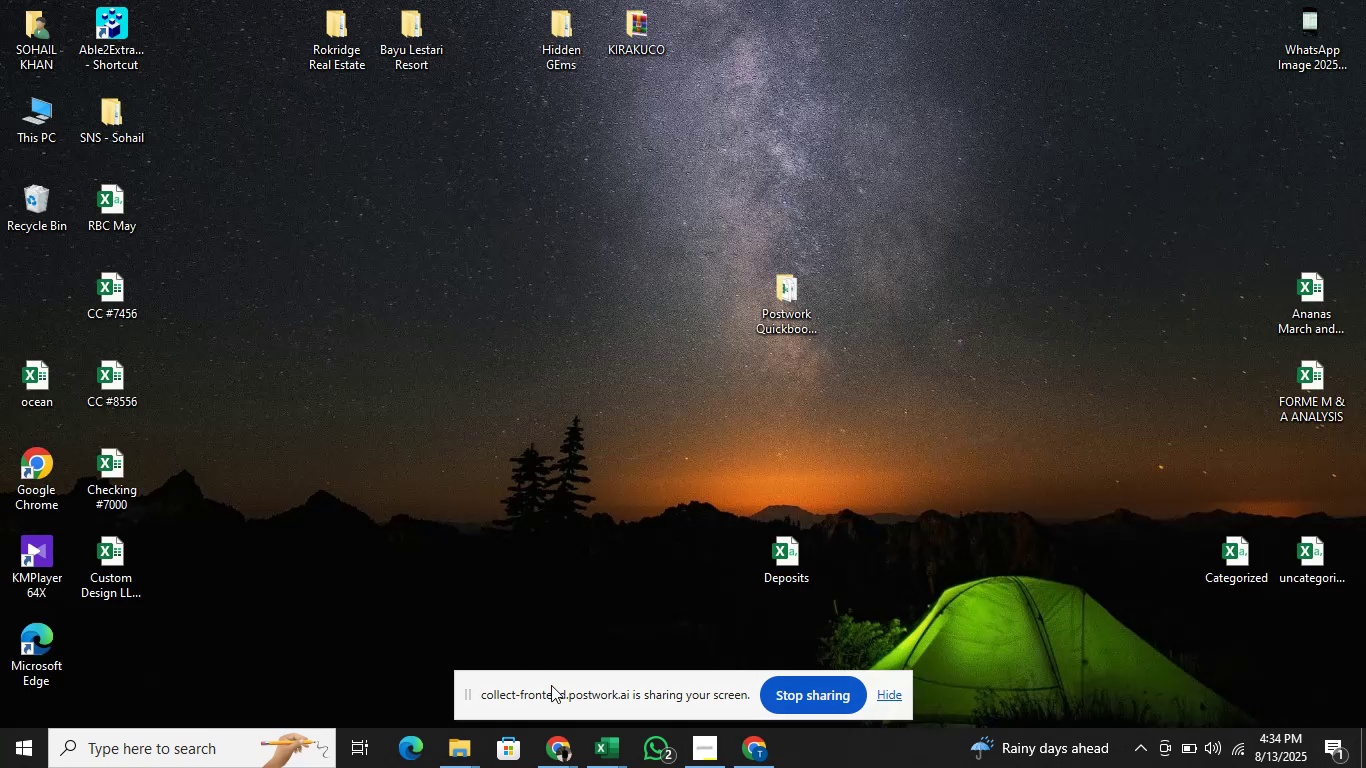 
mouse_move([453, 732])
 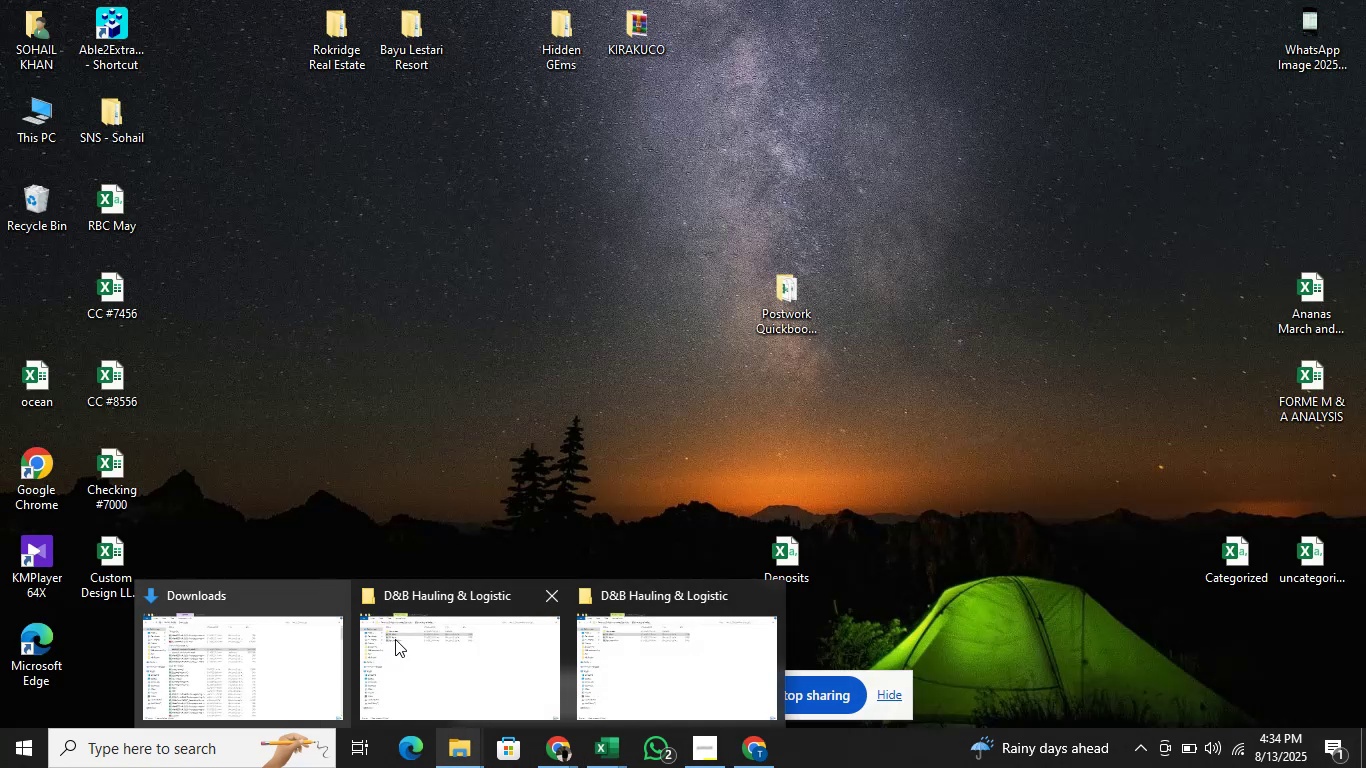 
left_click([468, 639])
 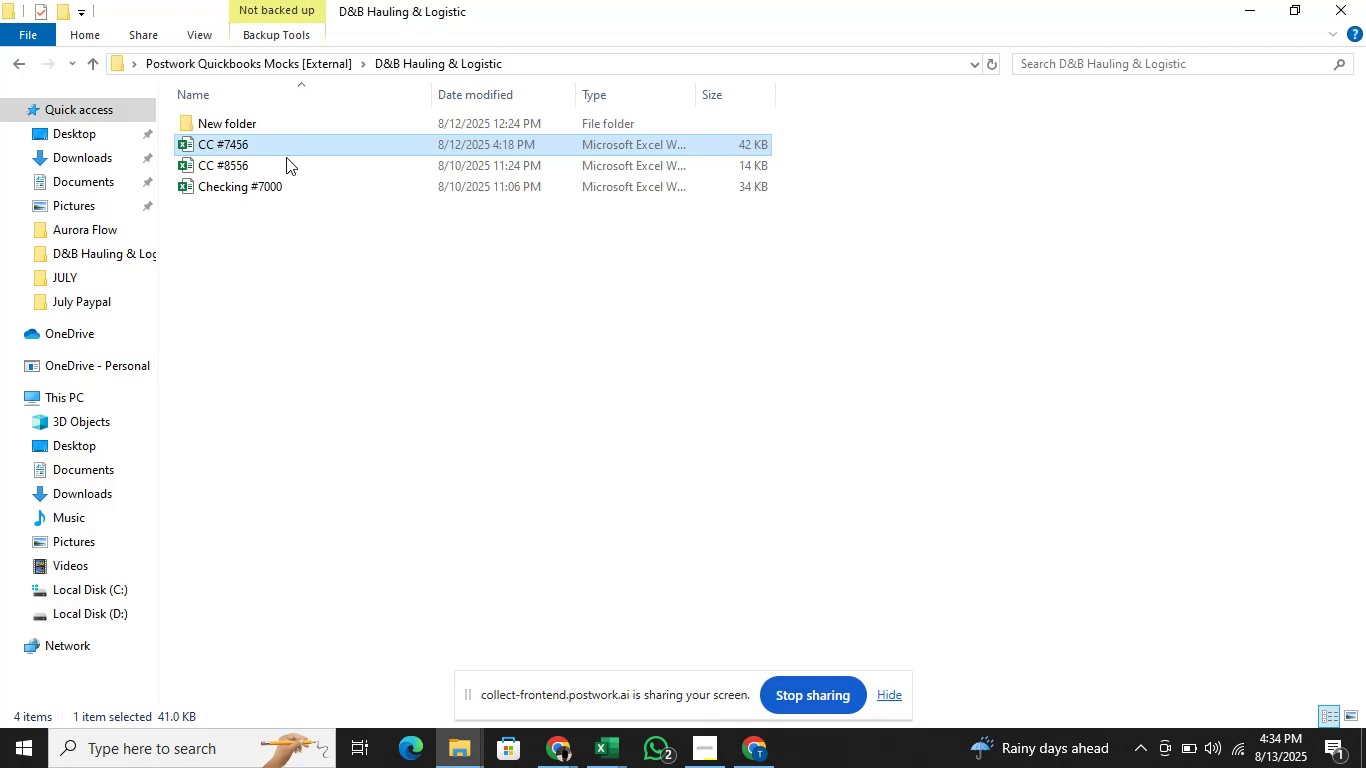 
left_click([273, 198])
 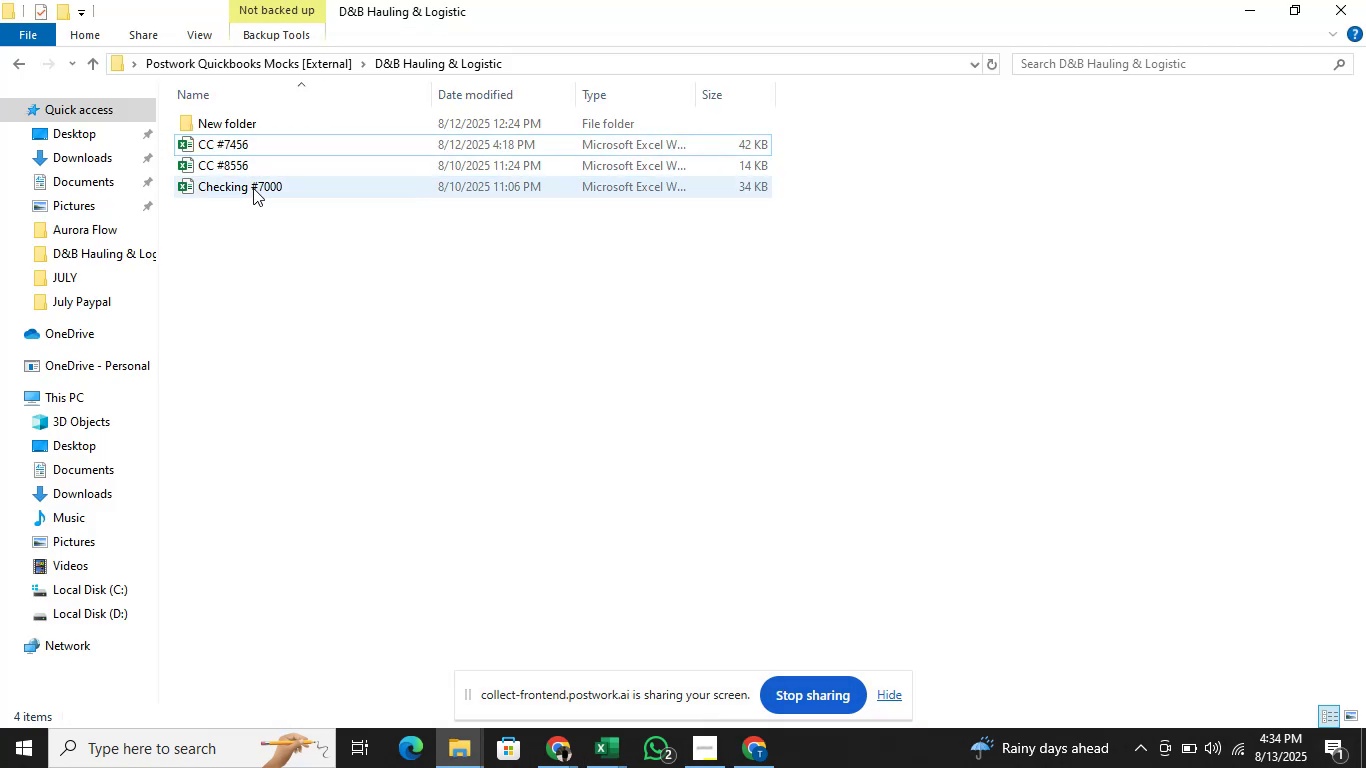 
double_click([253, 188])
 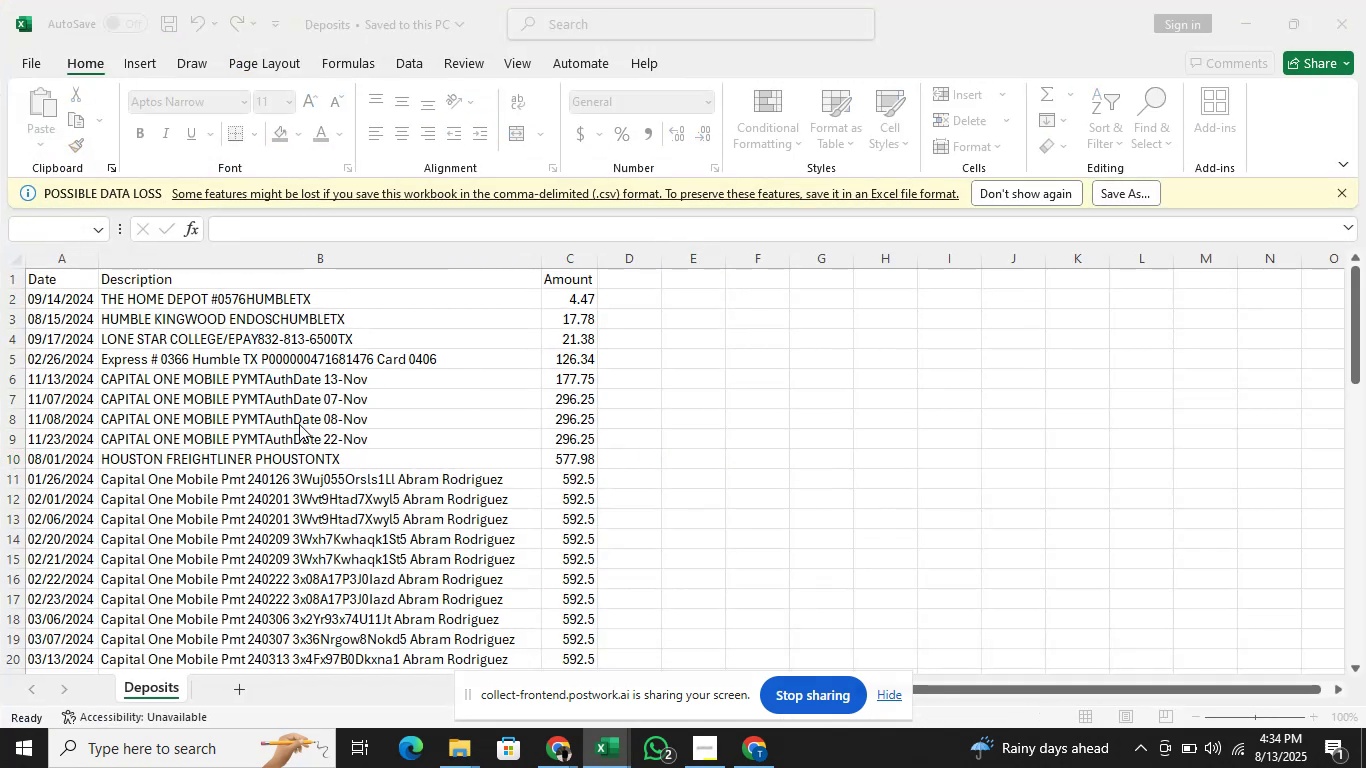 
wait(7.98)
 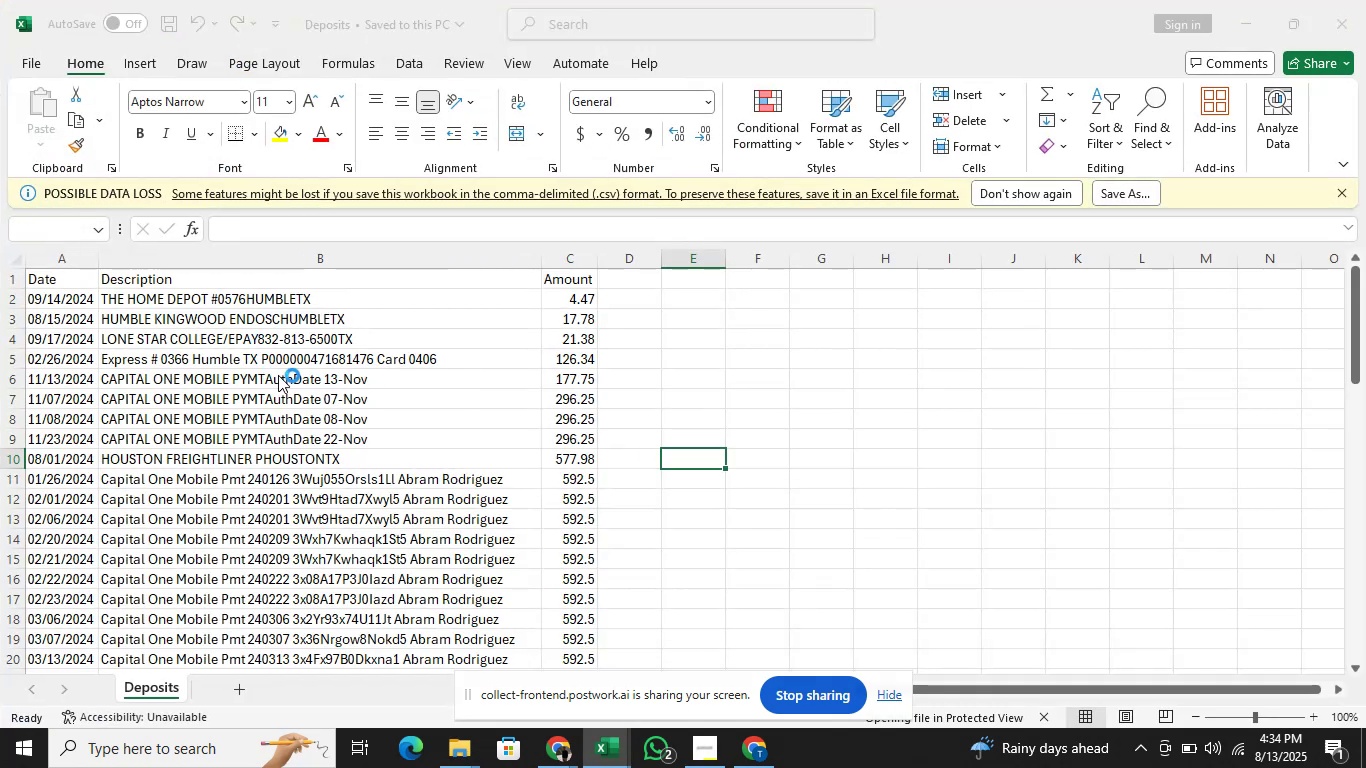 
left_click([159, 697])
 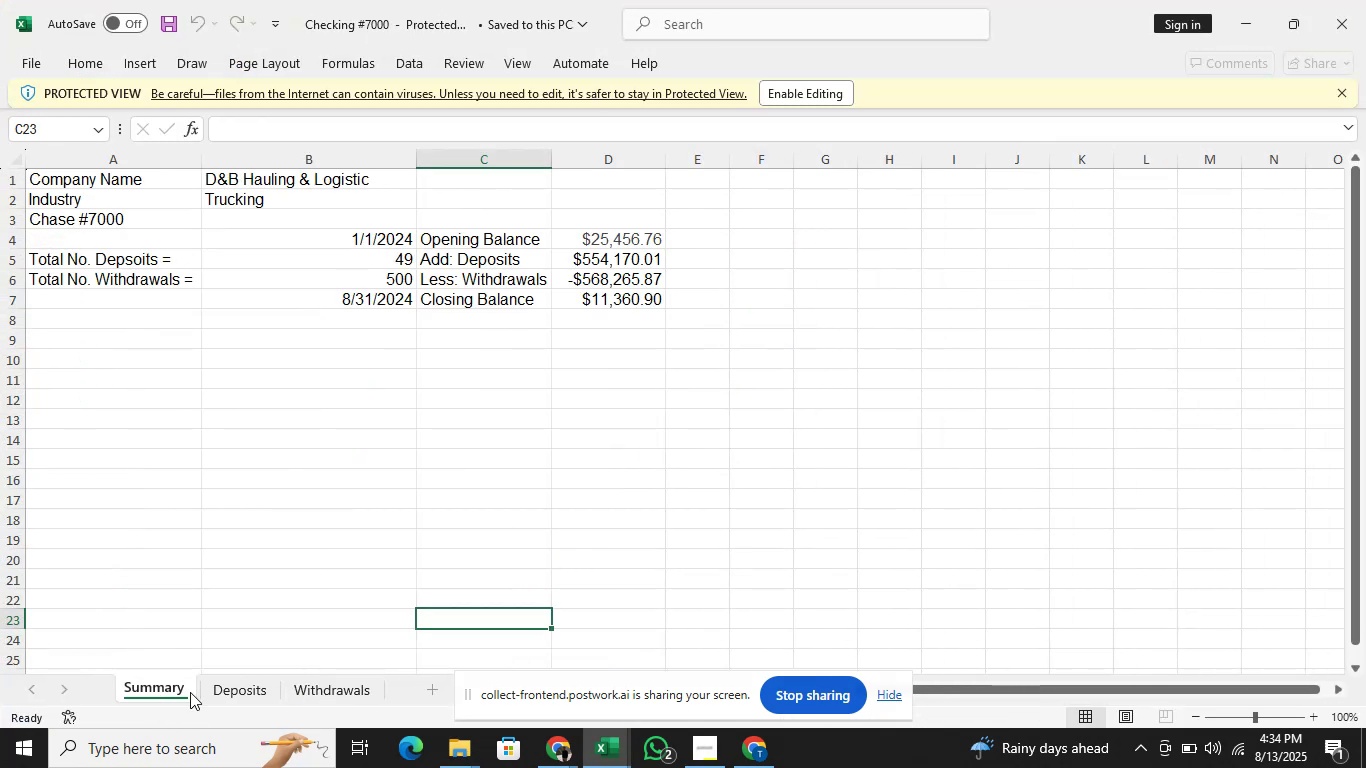 
left_click([224, 692])
 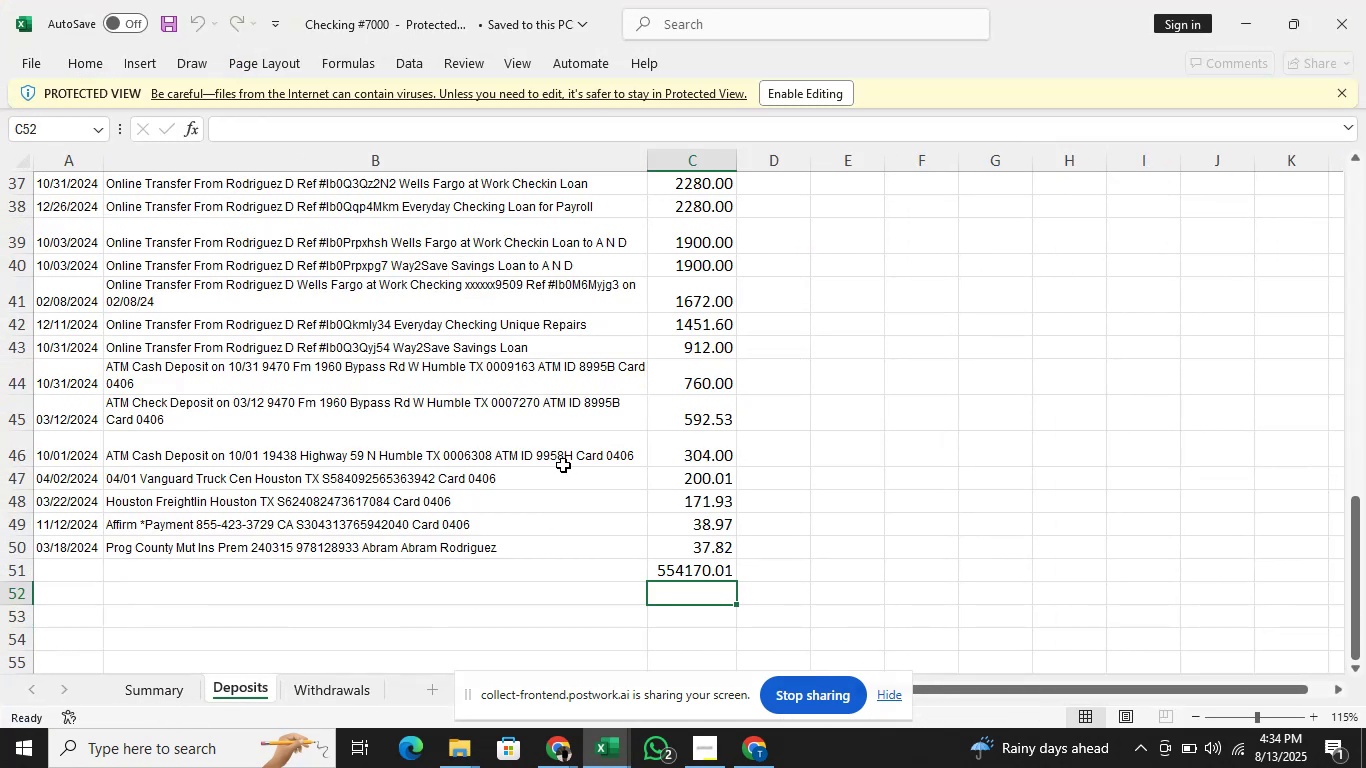 
scroll: coordinate [563, 462], scroll_direction: up, amount: 23.0
 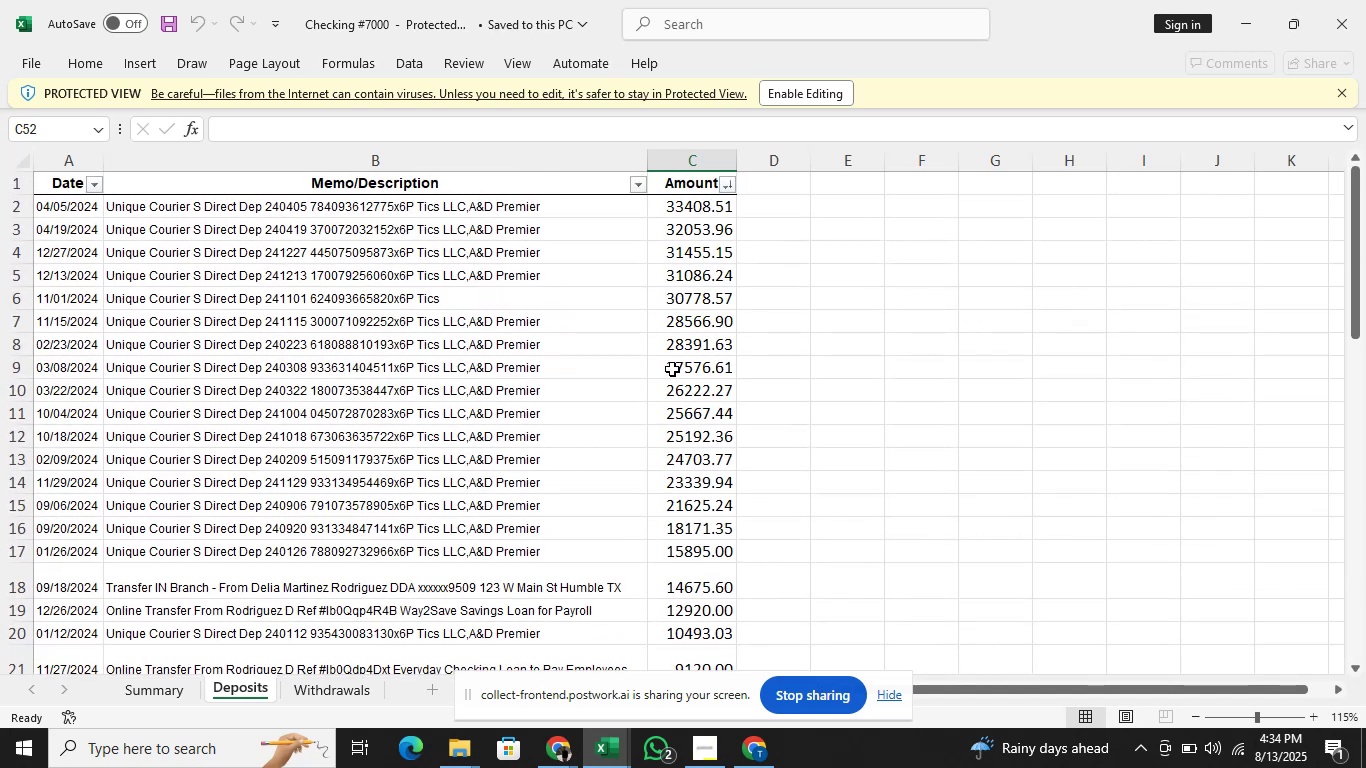 
left_click([784, 95])
 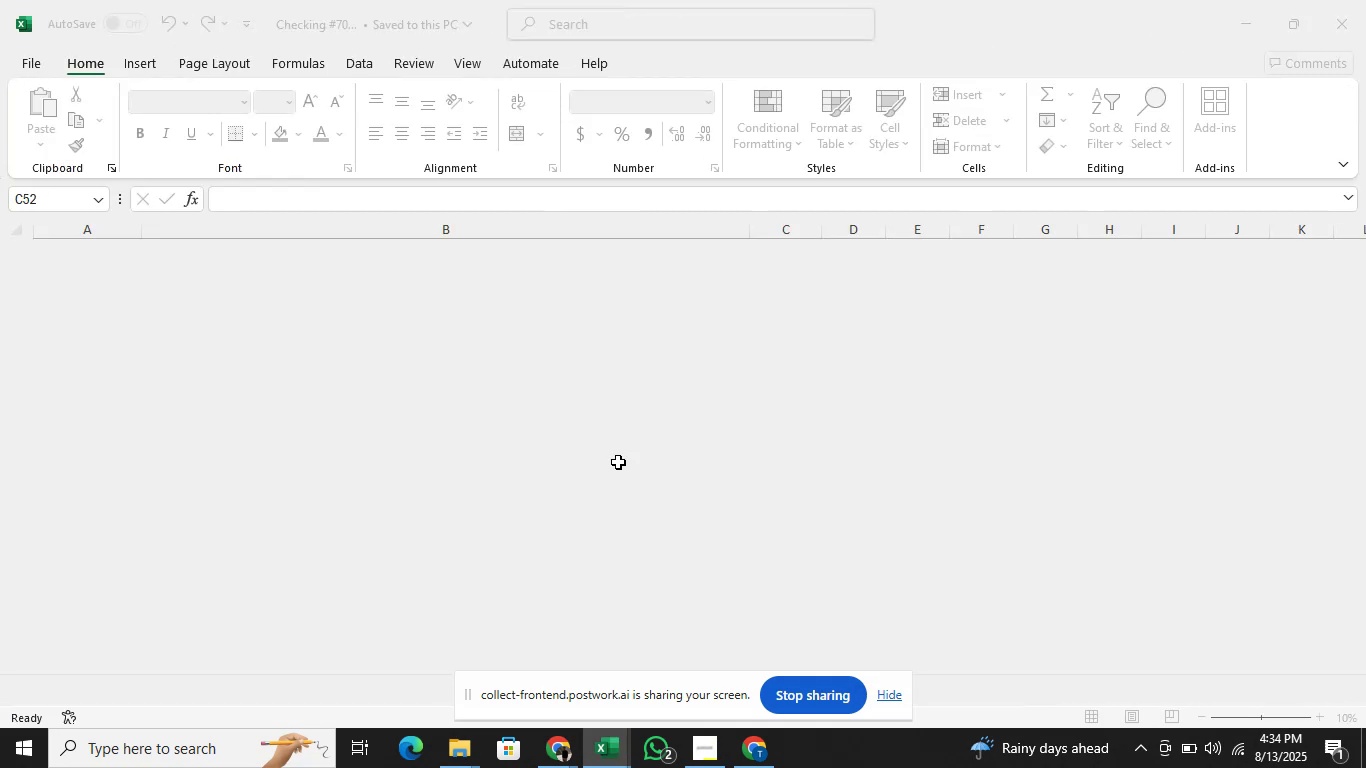 
left_click([317, 696])
 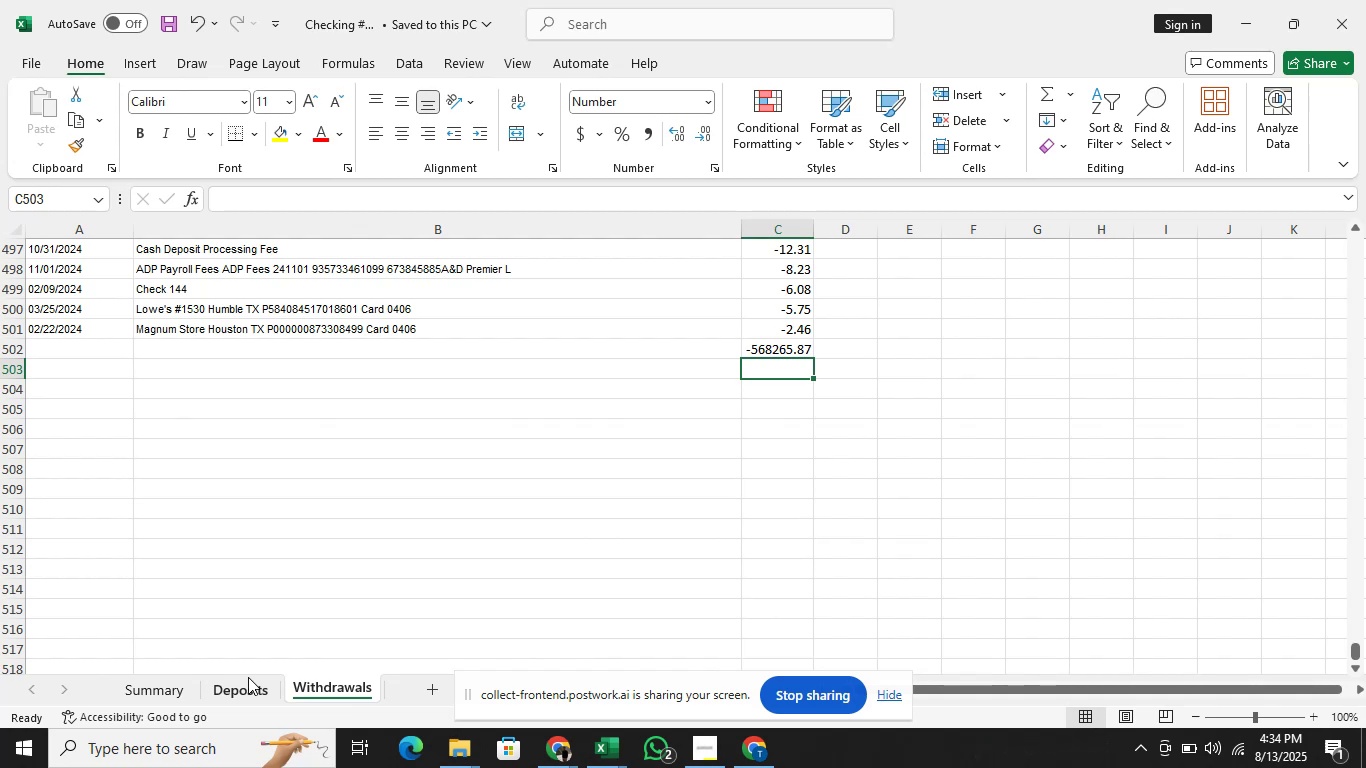 
scroll: coordinate [347, 507], scroll_direction: up, amount: 5.0
 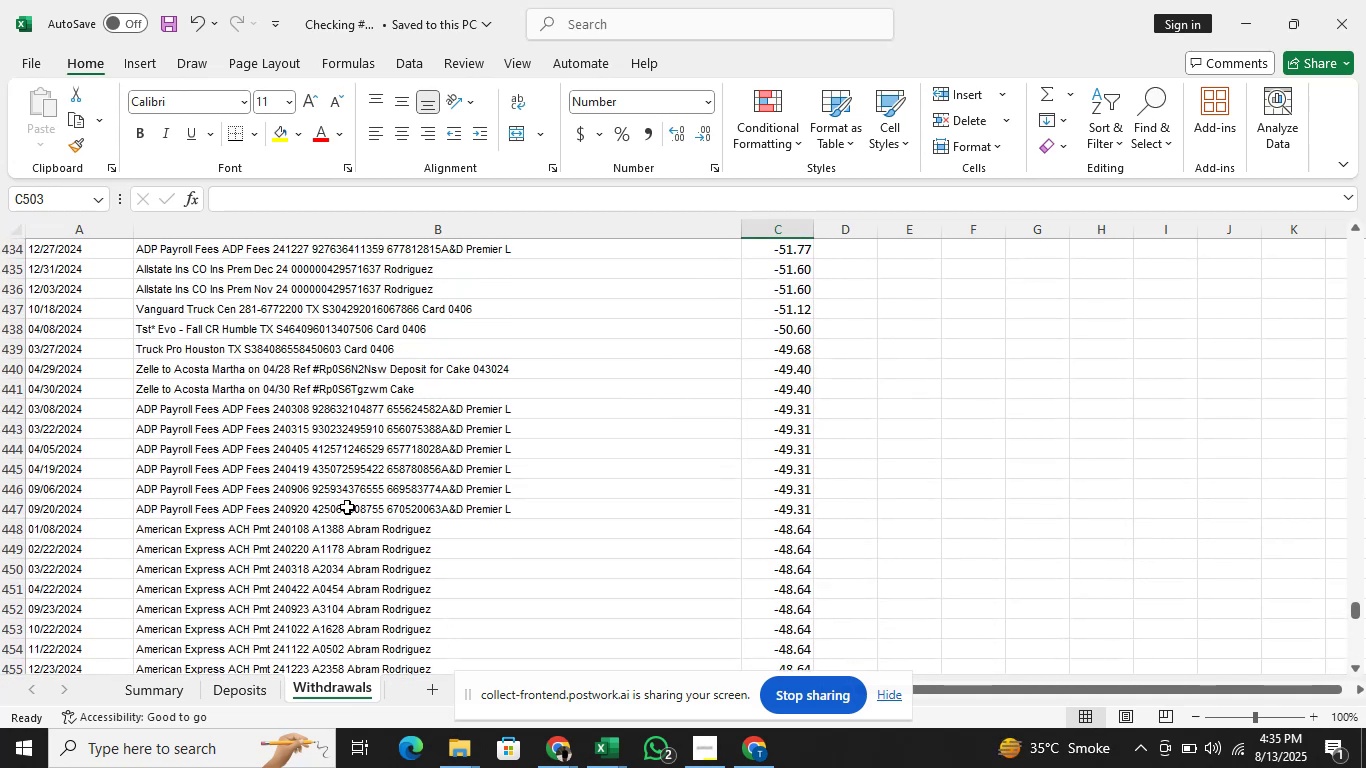 
scroll: coordinate [347, 507], scroll_direction: down, amount: 6.0
 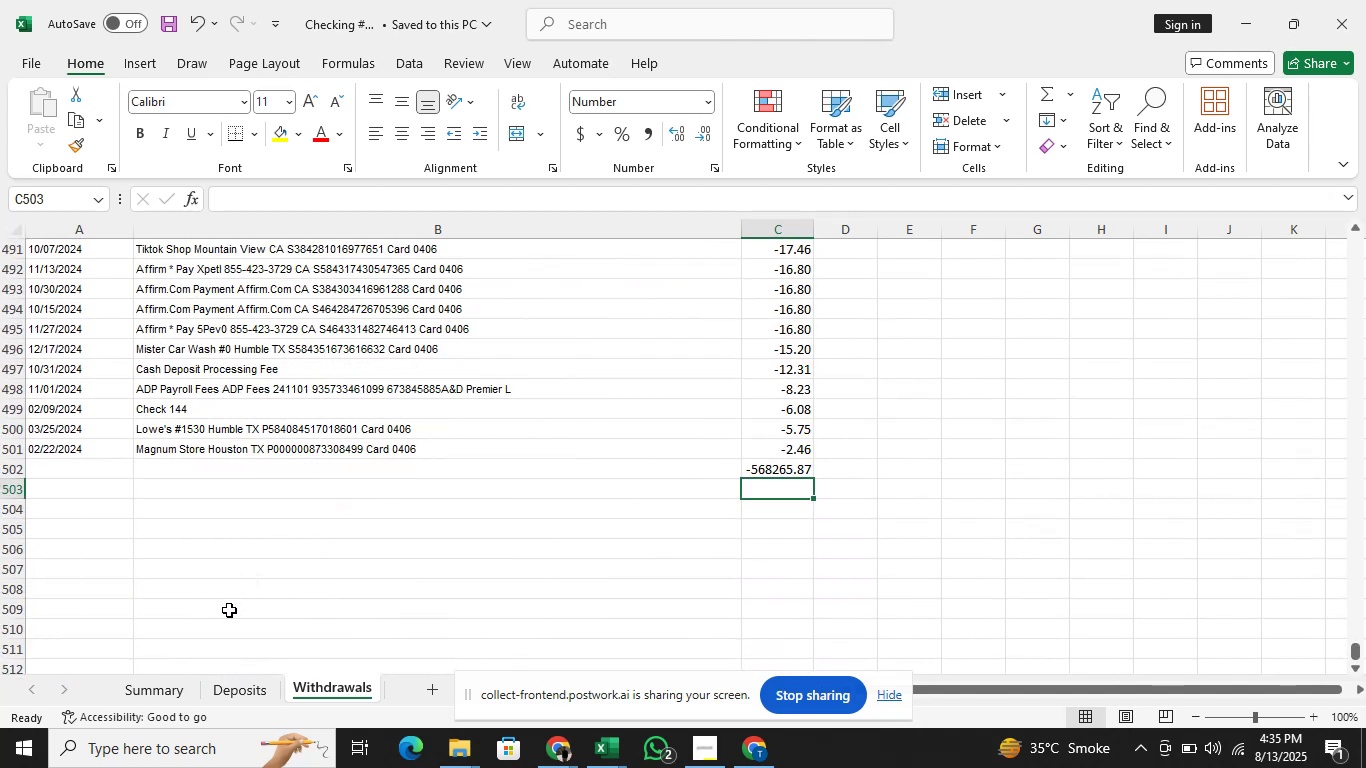 
wait(5.78)
 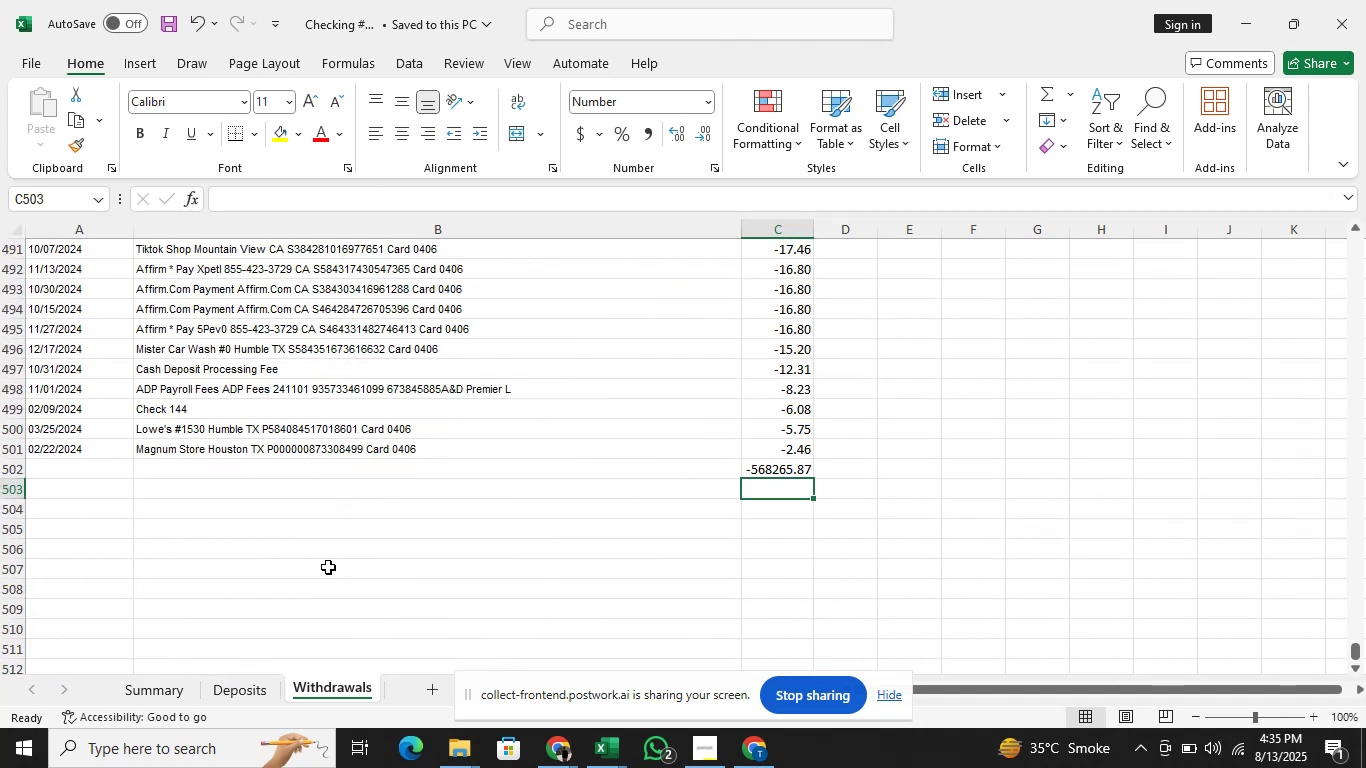 
scroll: coordinate [240, 607], scroll_direction: up, amount: 5.0
 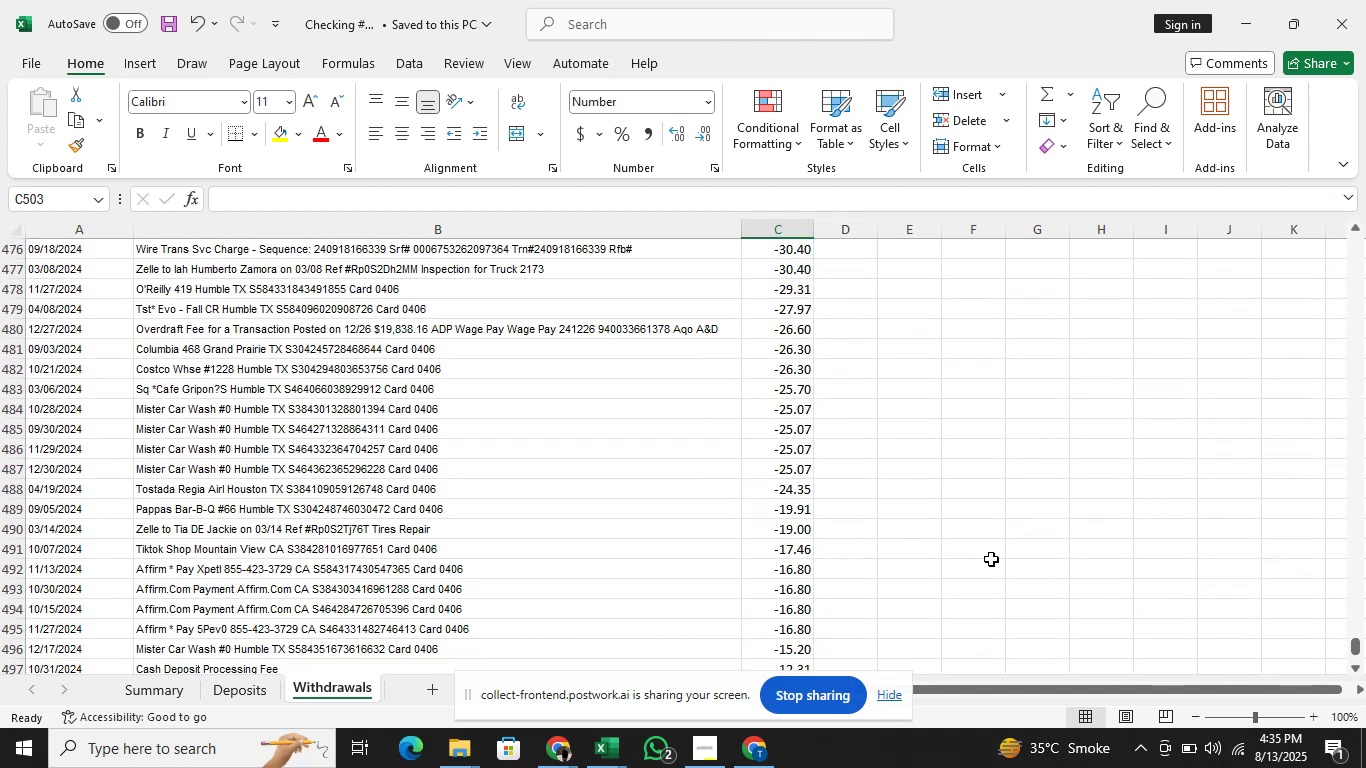 
scroll: coordinate [905, 452], scroll_direction: down, amount: 3.0
 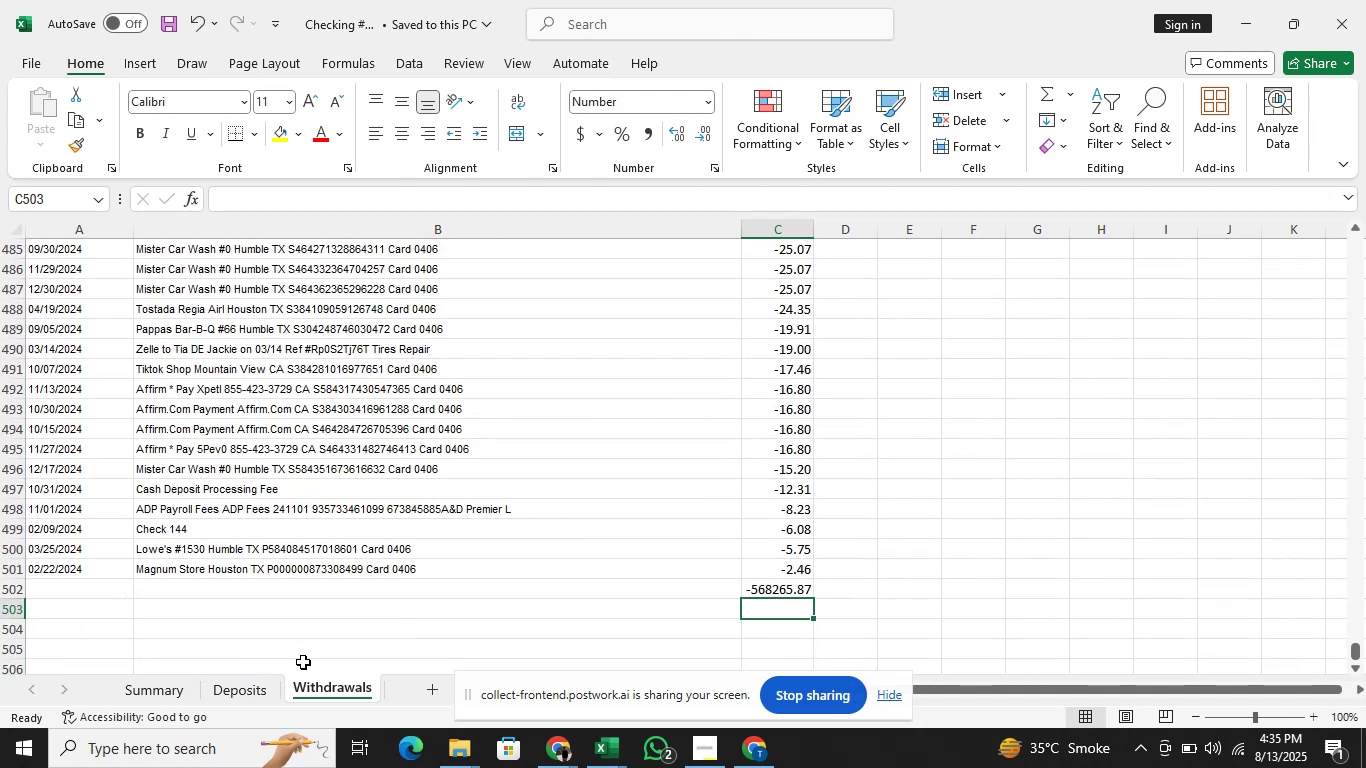 
left_click([267, 676])
 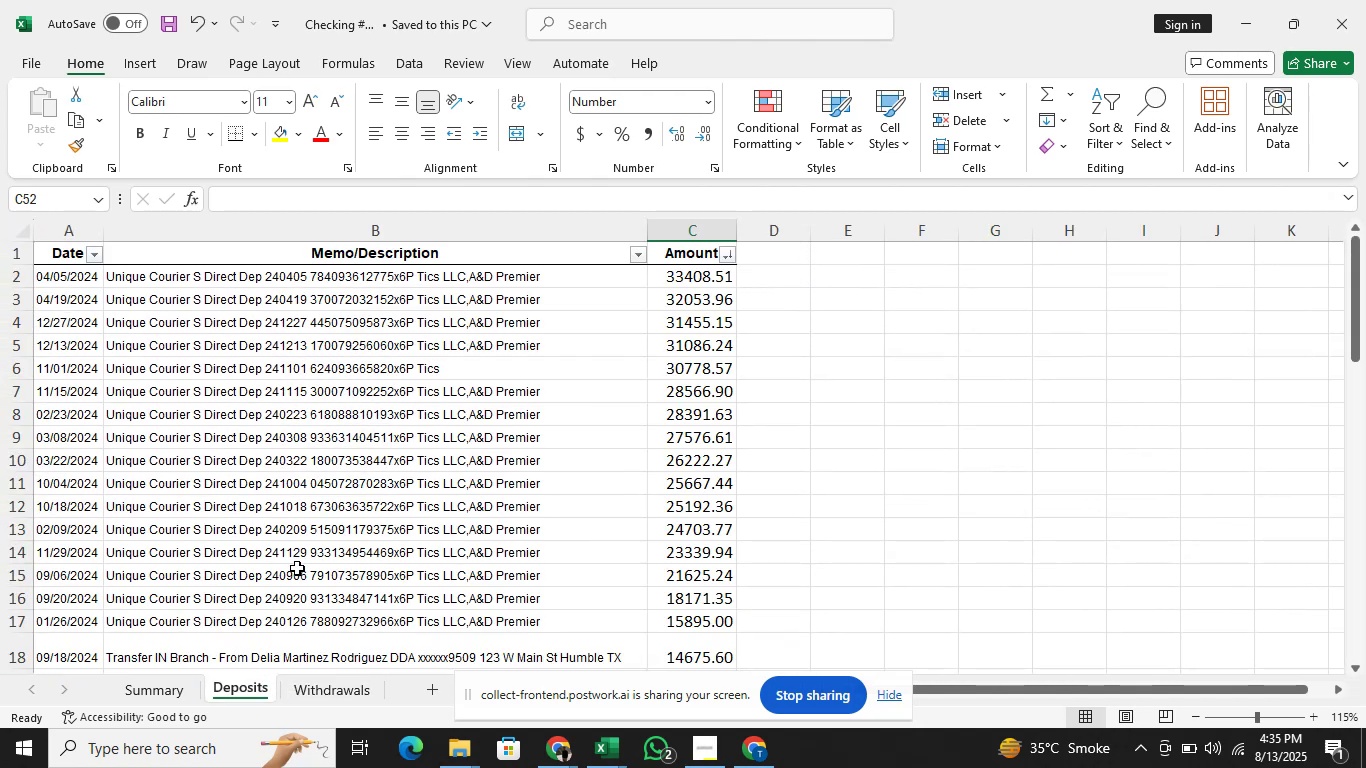 
scroll: coordinate [366, 533], scroll_direction: down, amount: 17.0
 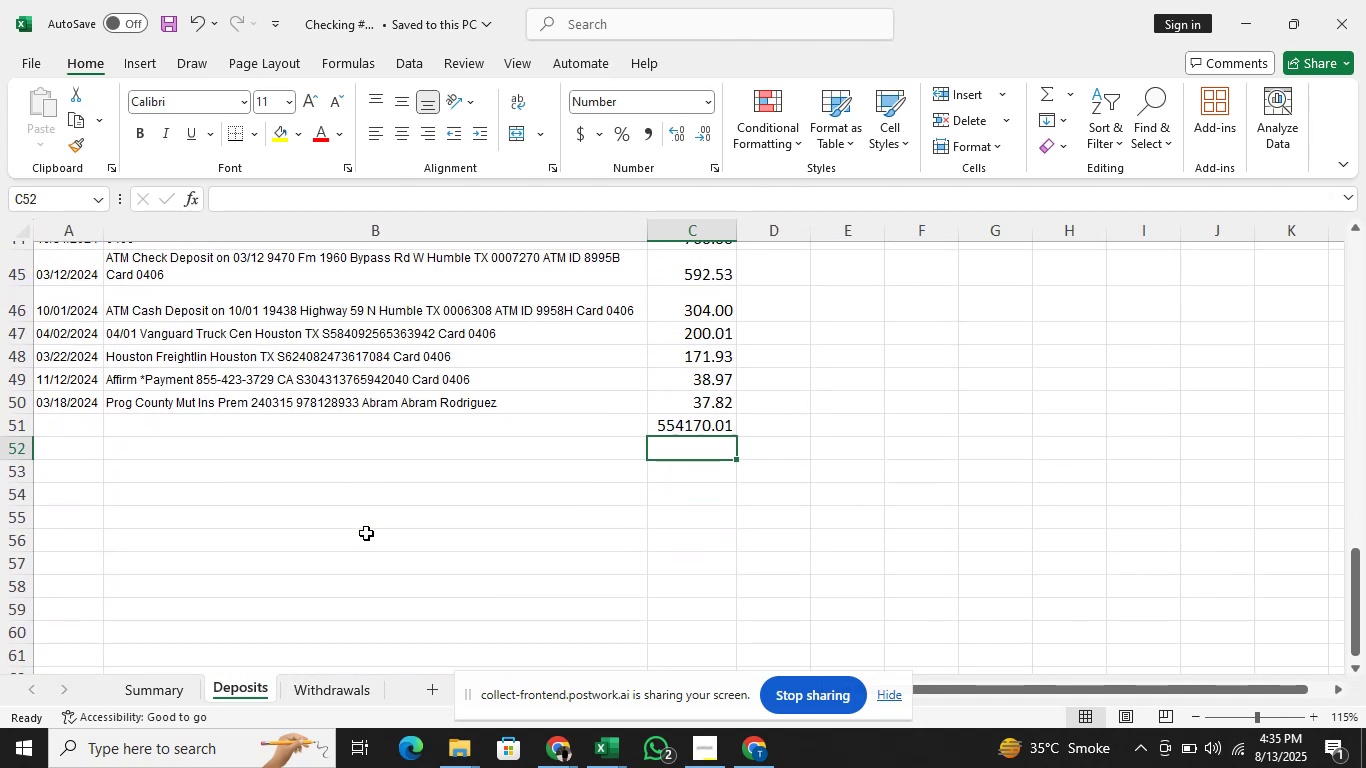 
scroll: coordinate [366, 533], scroll_direction: up, amount: 28.0
 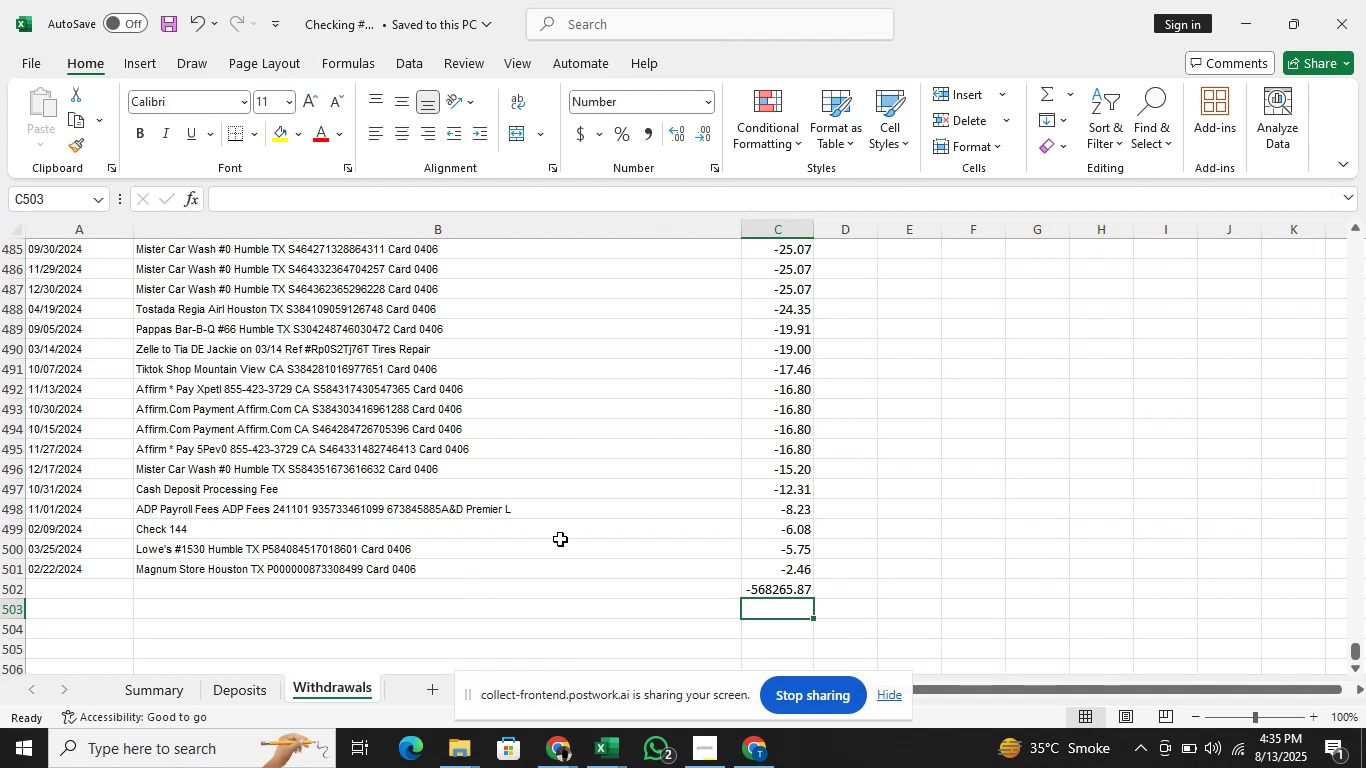 
key(Alt+Tab)
 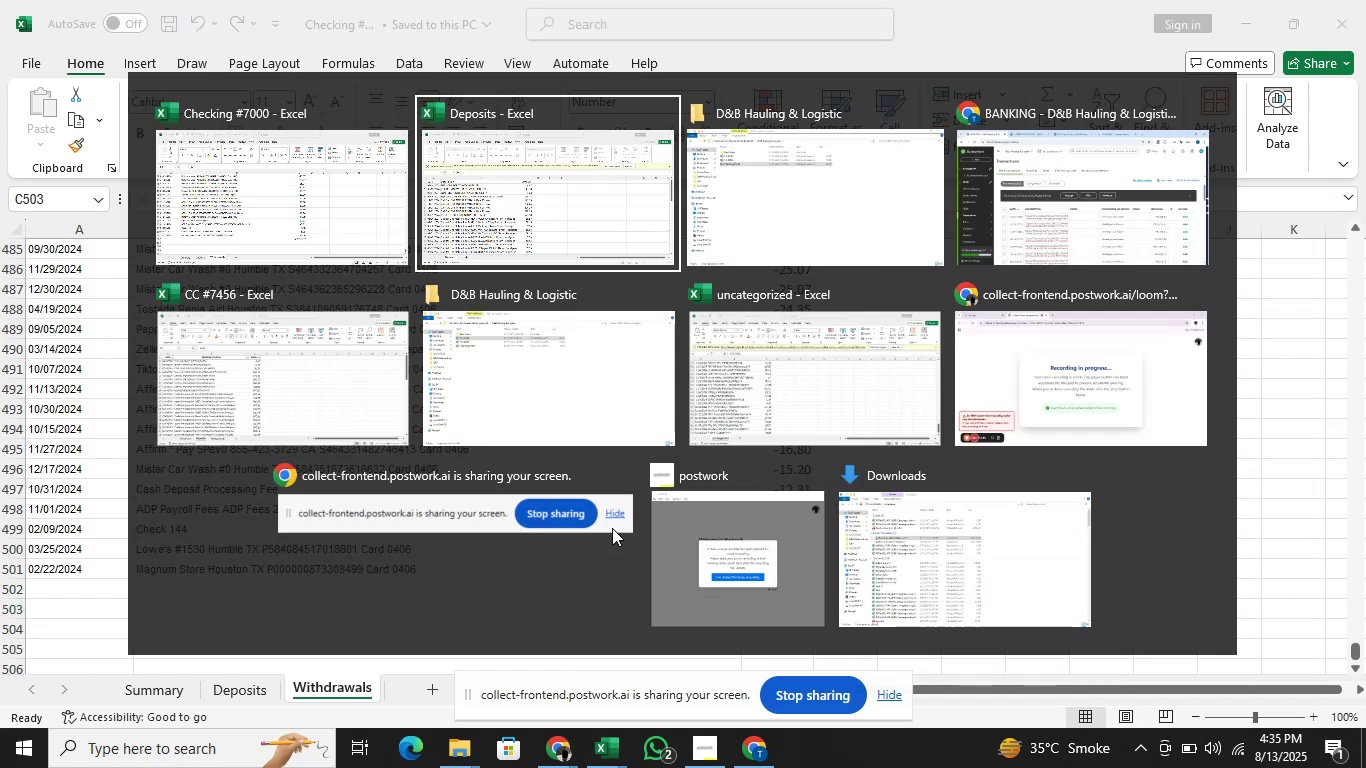 
key(Alt+ArrowDown)
 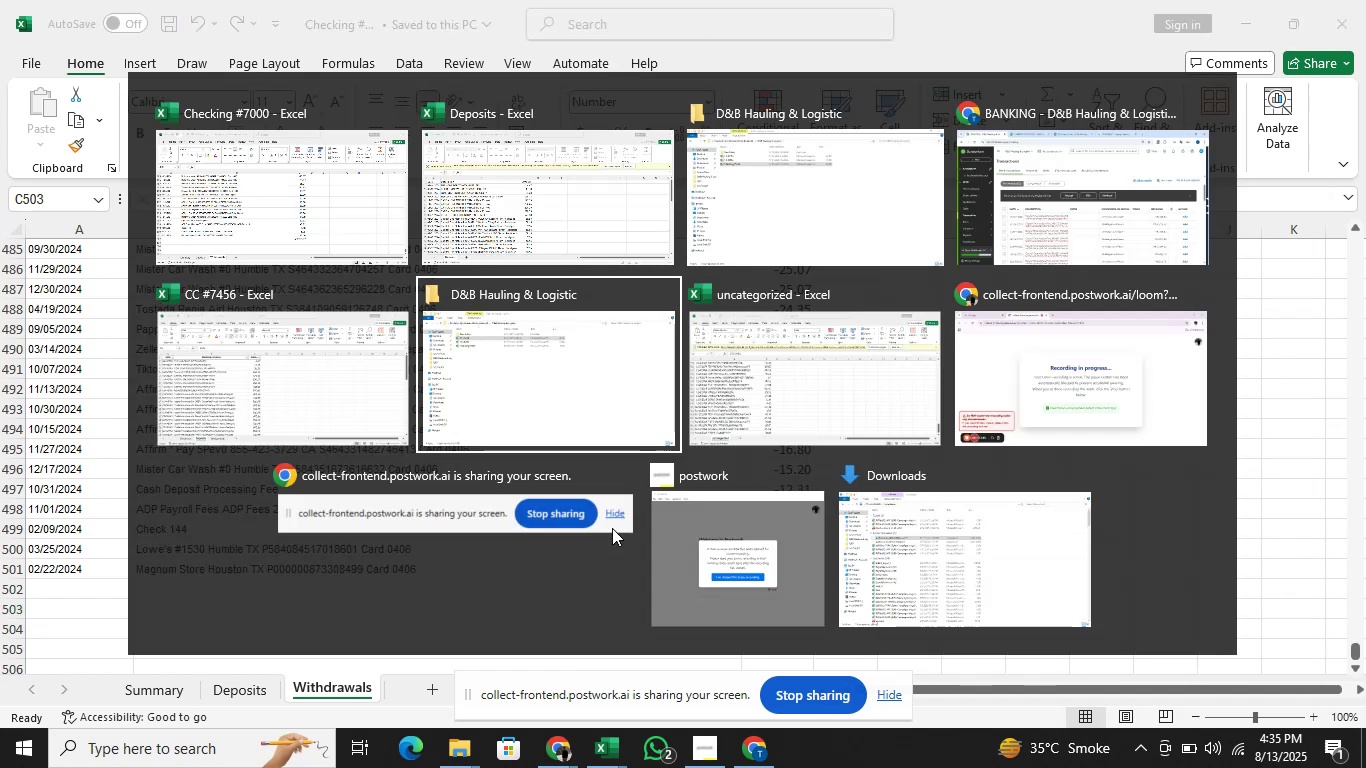 
key(Alt+ArrowLeft)
 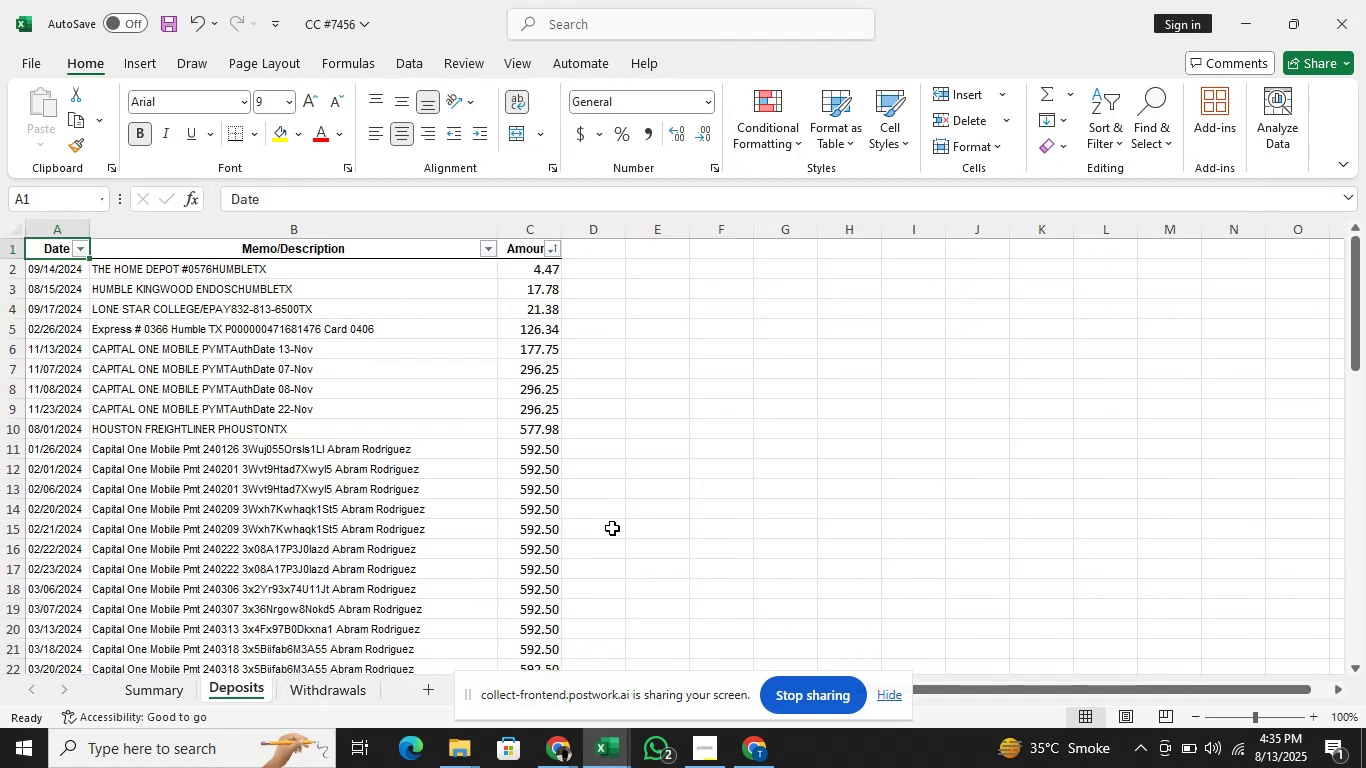 
key(Alt+AltLeft)
 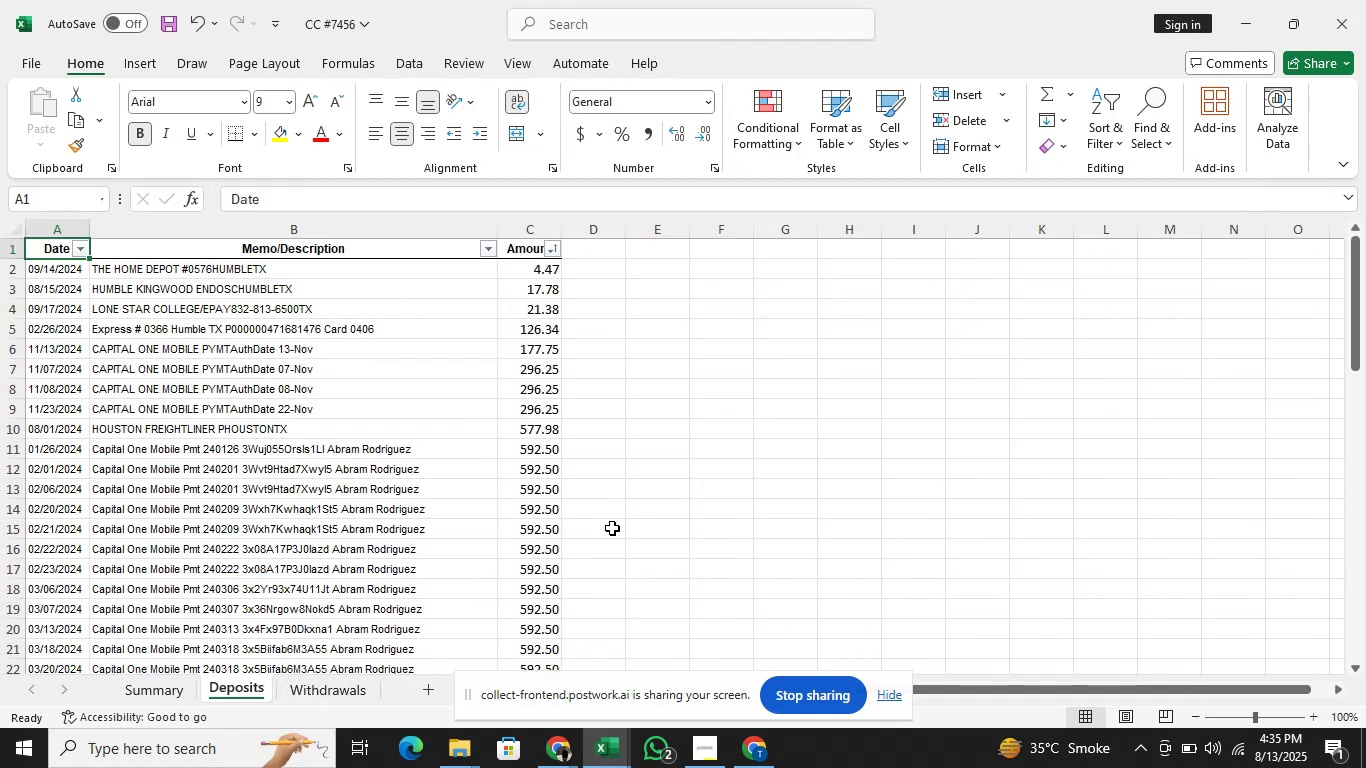 
key(Alt+Tab)
 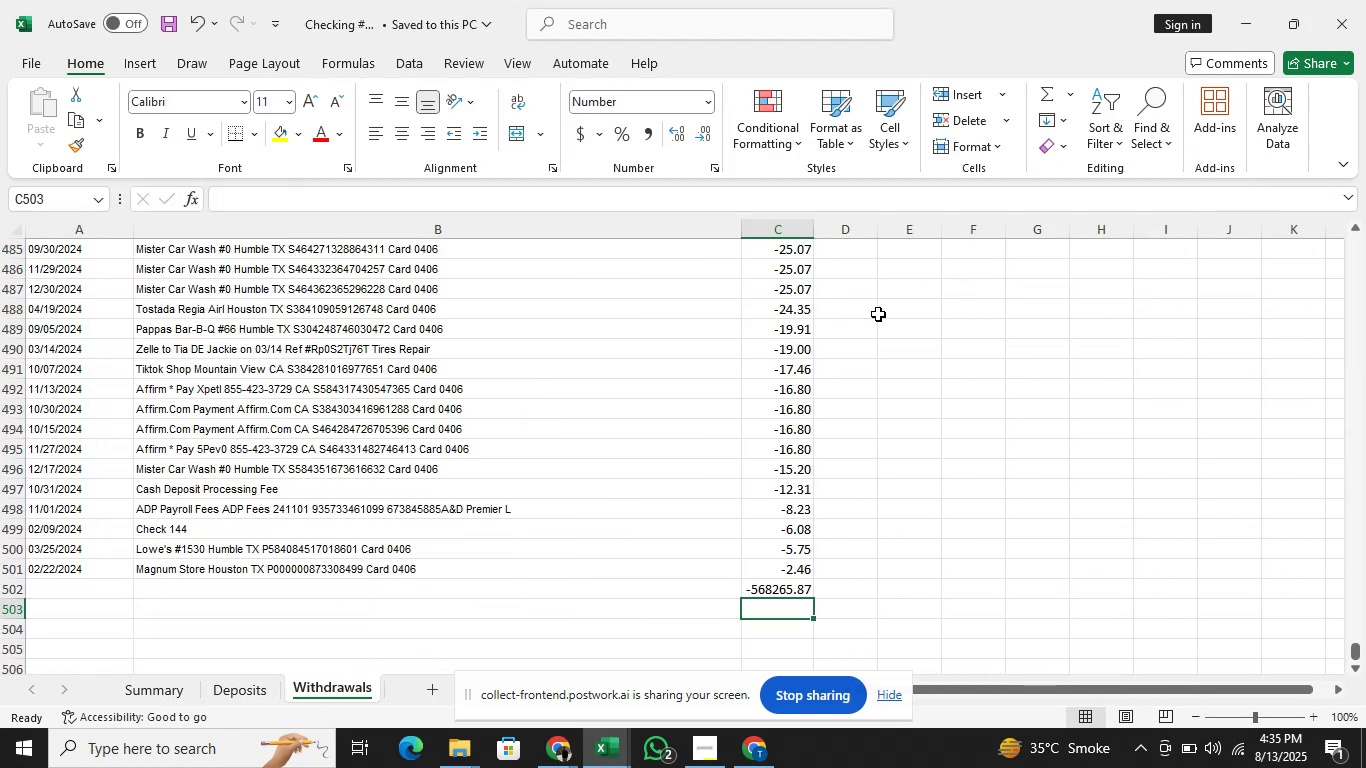 
scroll: coordinate [1011, 416], scroll_direction: up, amount: 65.0
 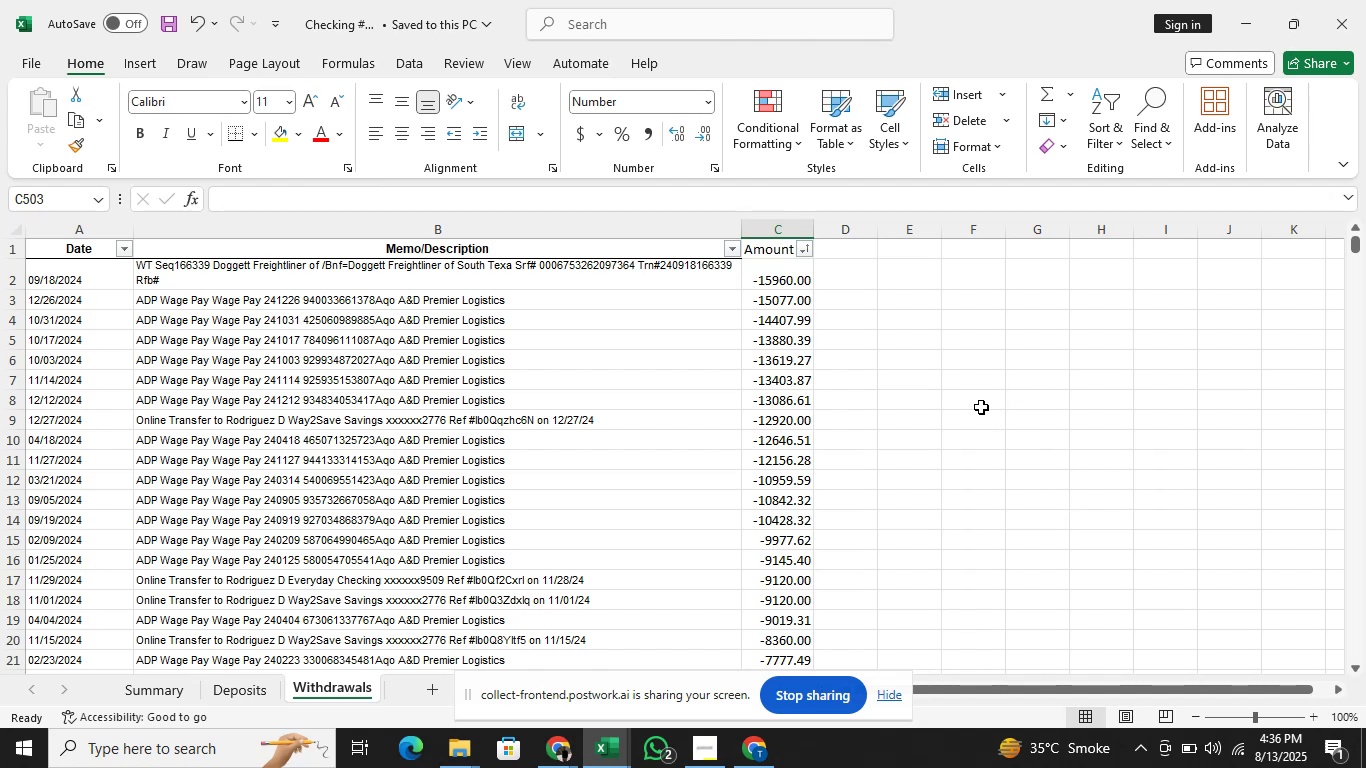 
wait(6.74)
 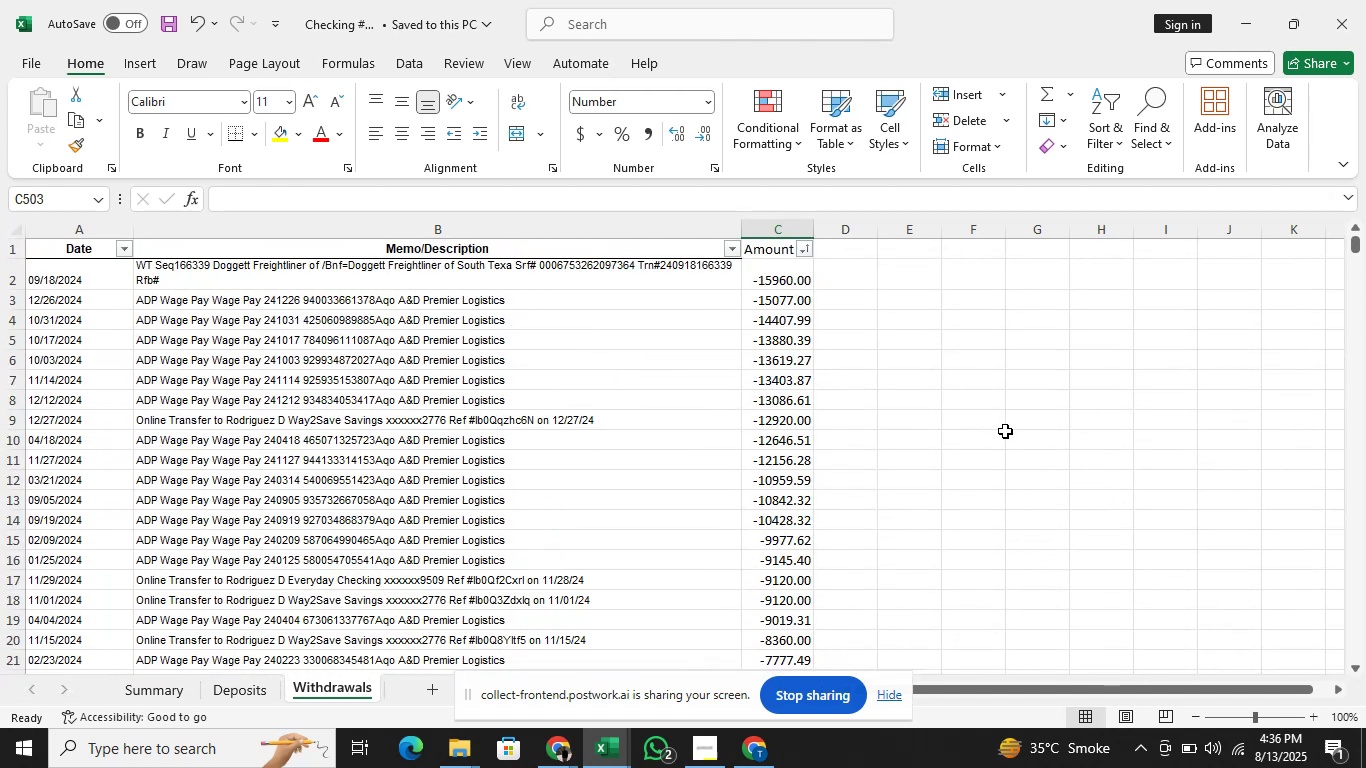 
key(Alt+AltLeft)
 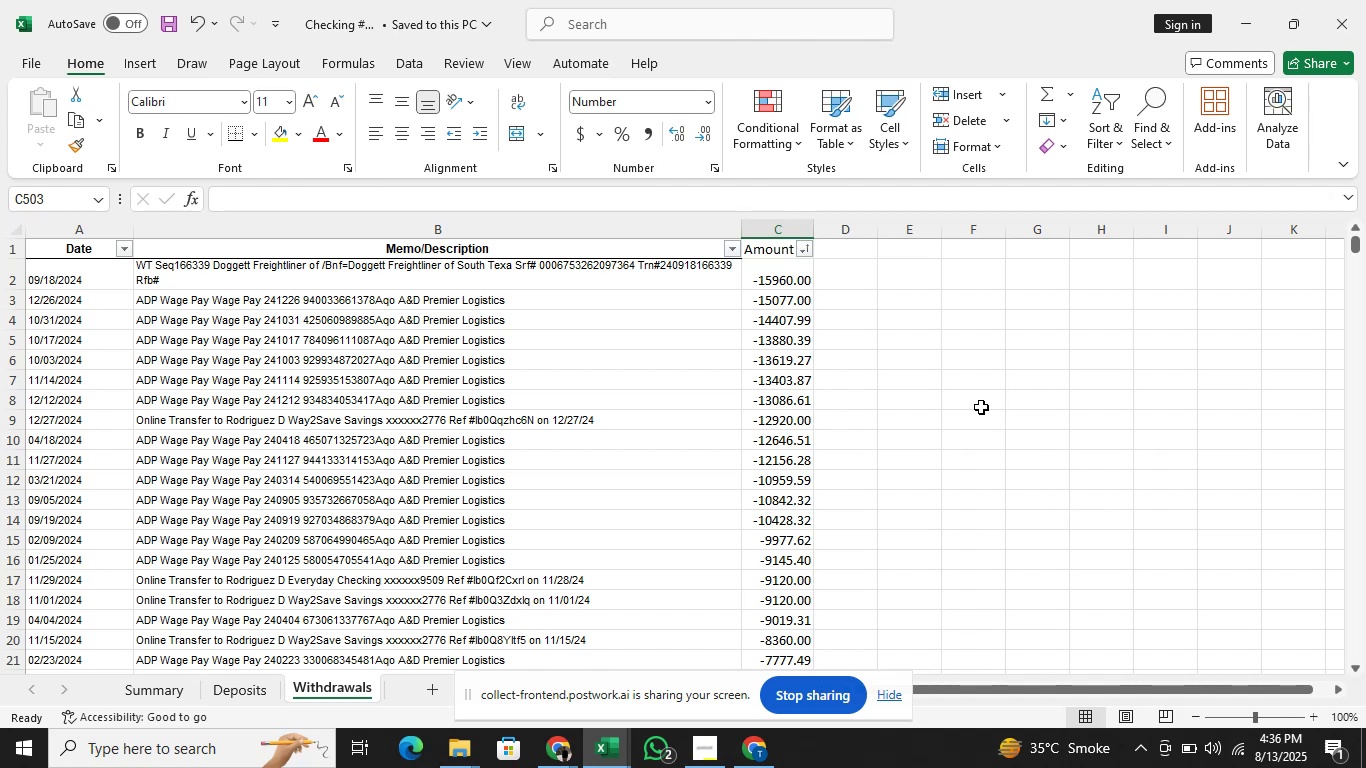 
key(Alt+Tab)
 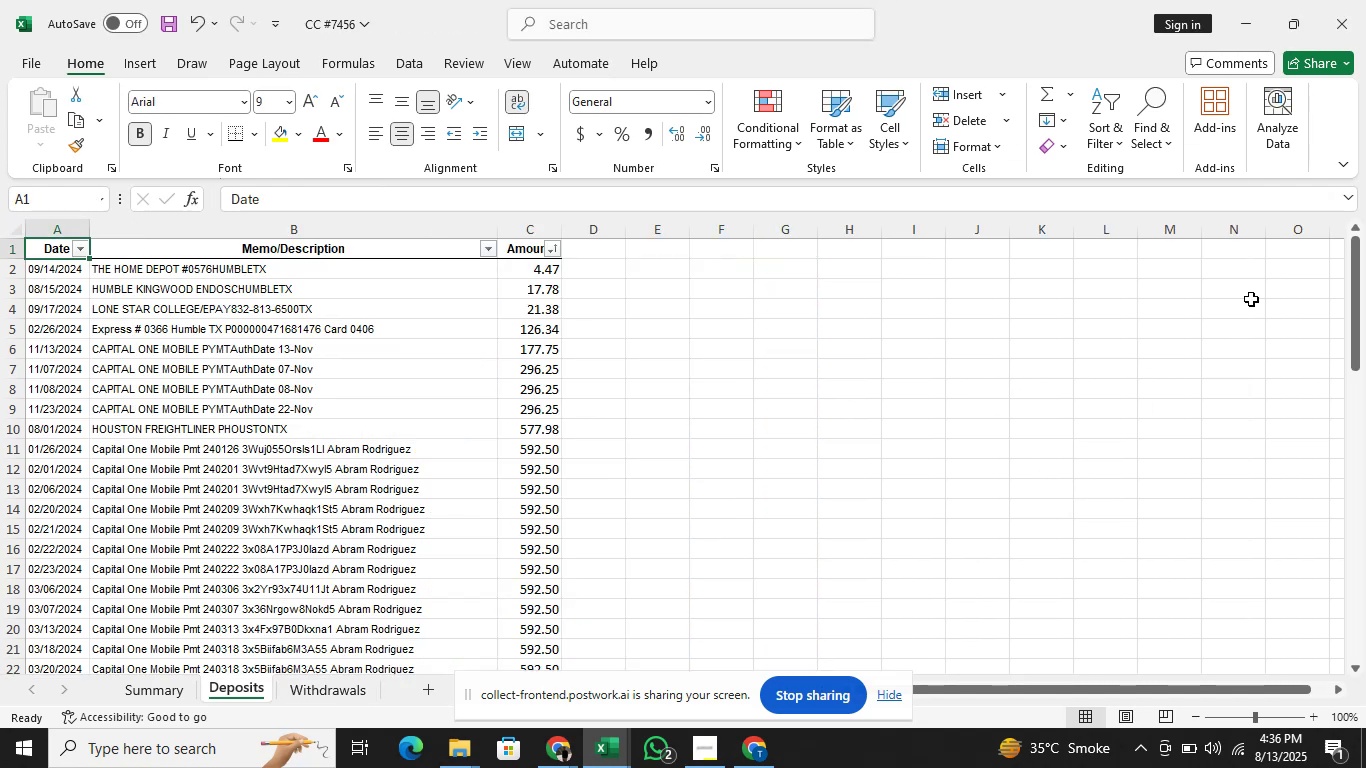 
scroll: coordinate [716, 422], scroll_direction: down, amount: 11.0
 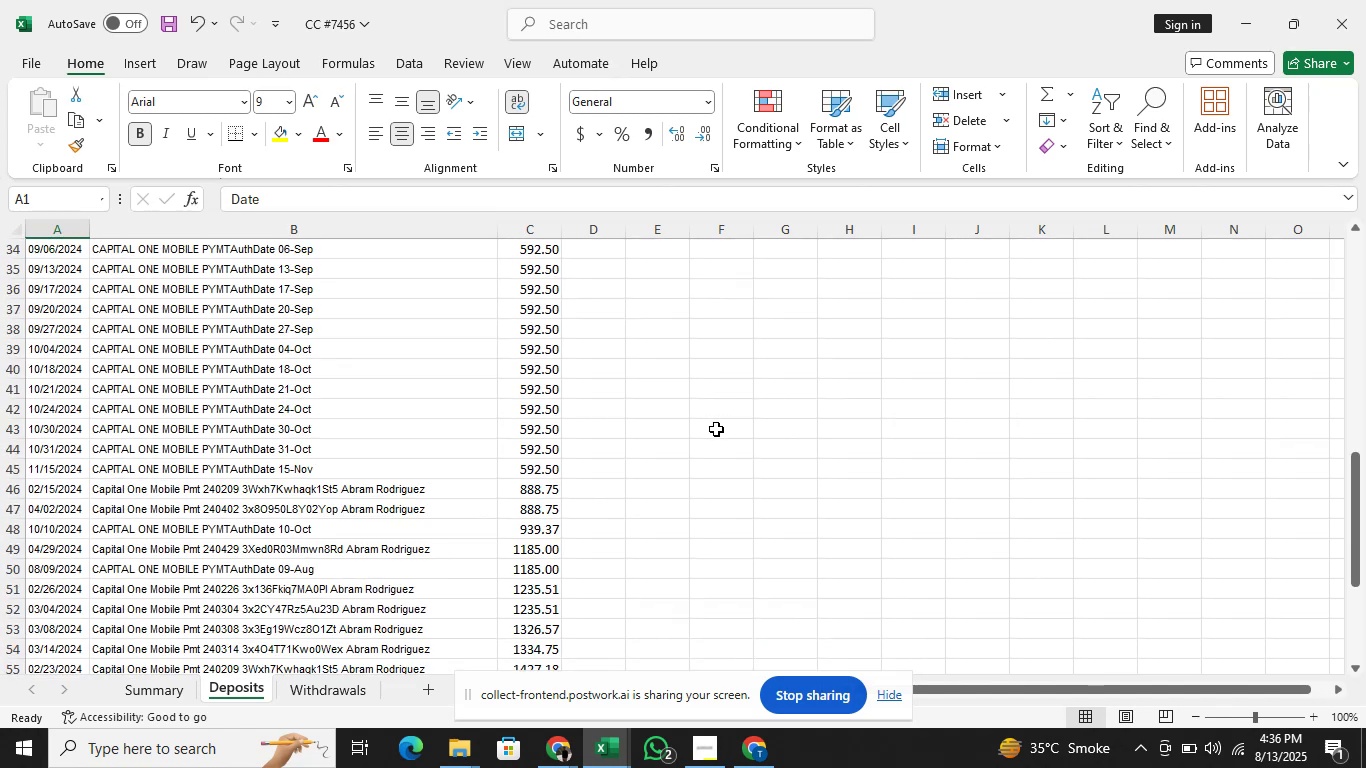 
key(Alt+AltLeft)
 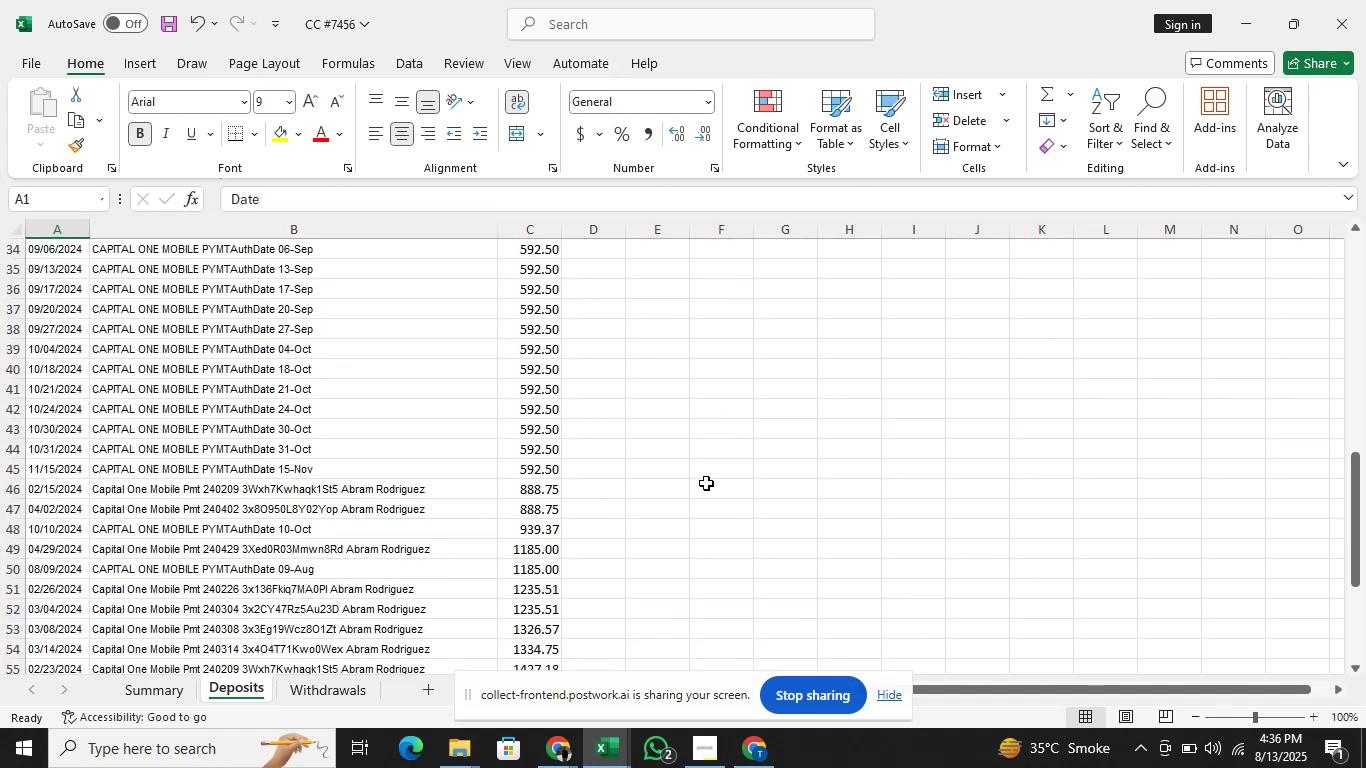 
key(Alt+Tab)
 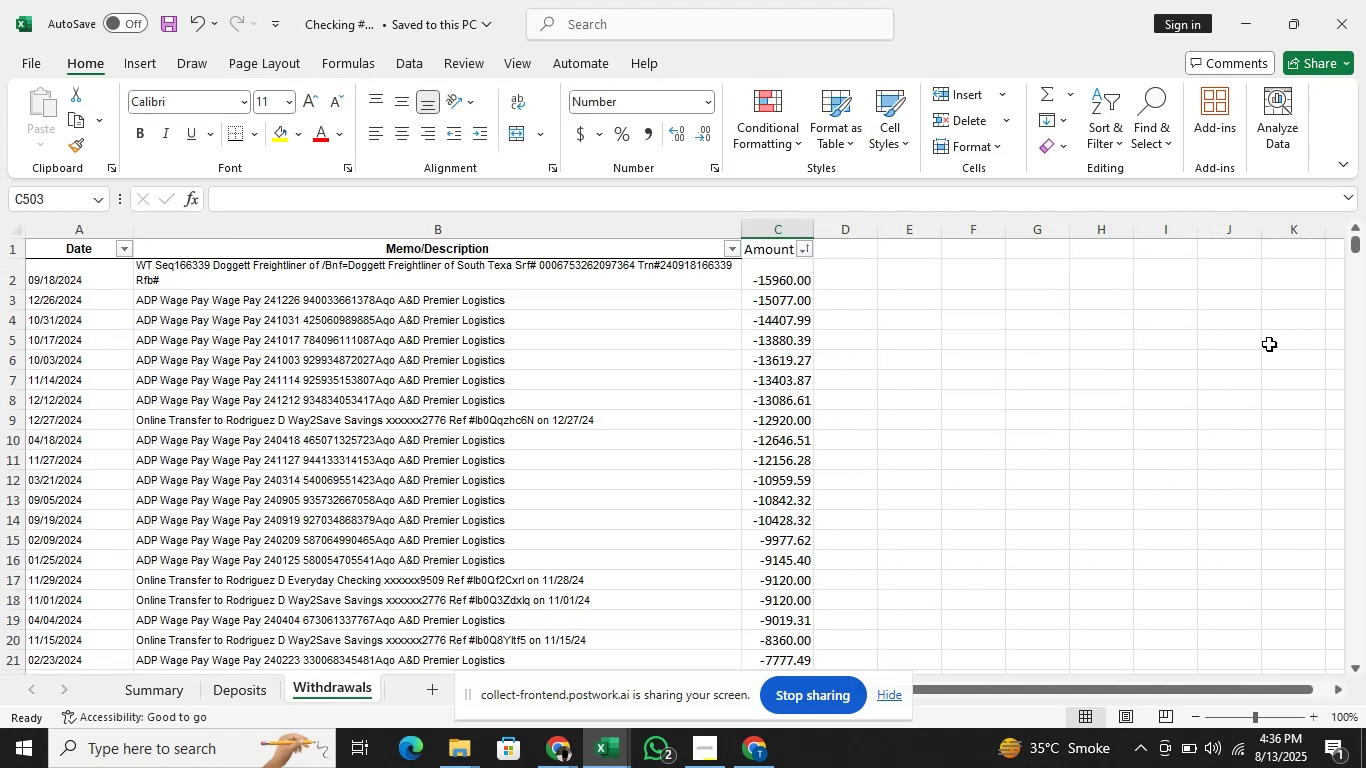 
scroll: coordinate [1098, 402], scroll_direction: down, amount: 18.0
 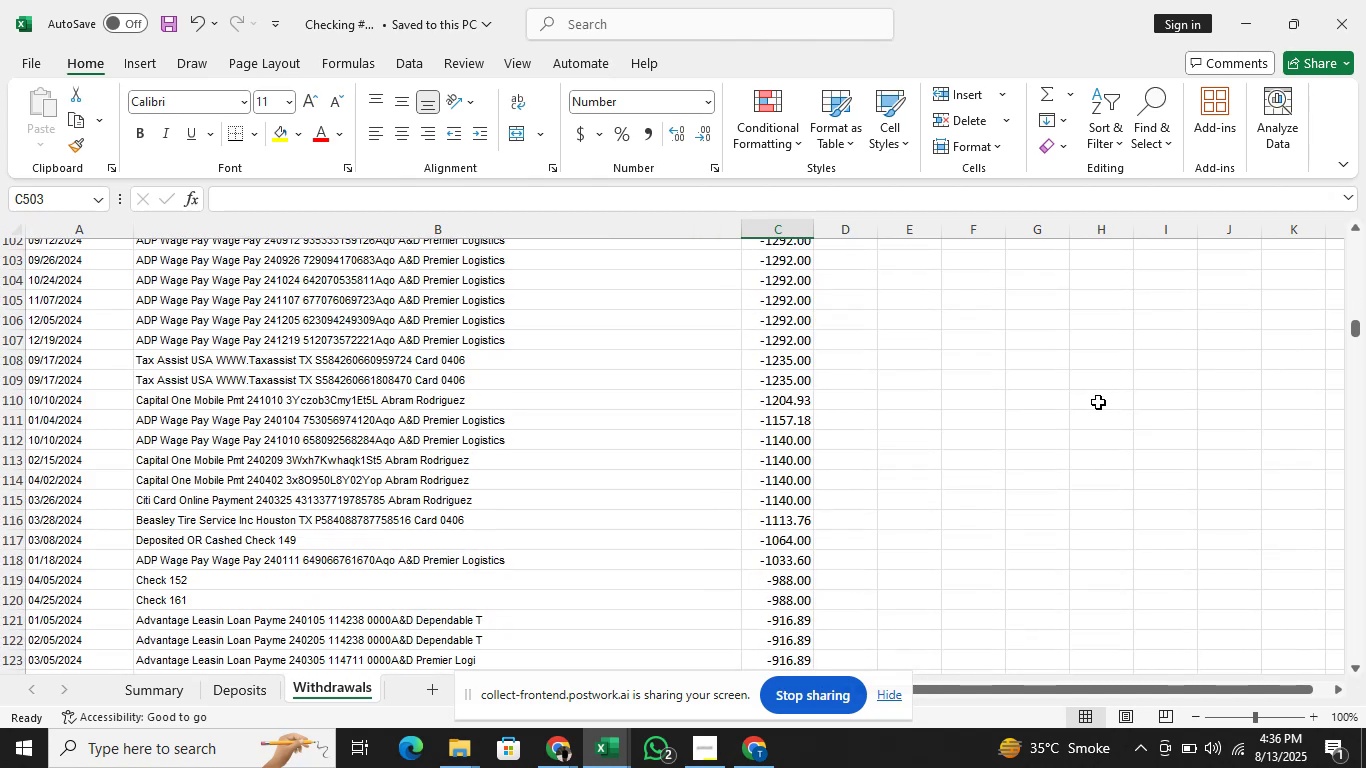 
scroll: coordinate [1055, 465], scroll_direction: down, amount: 68.0
 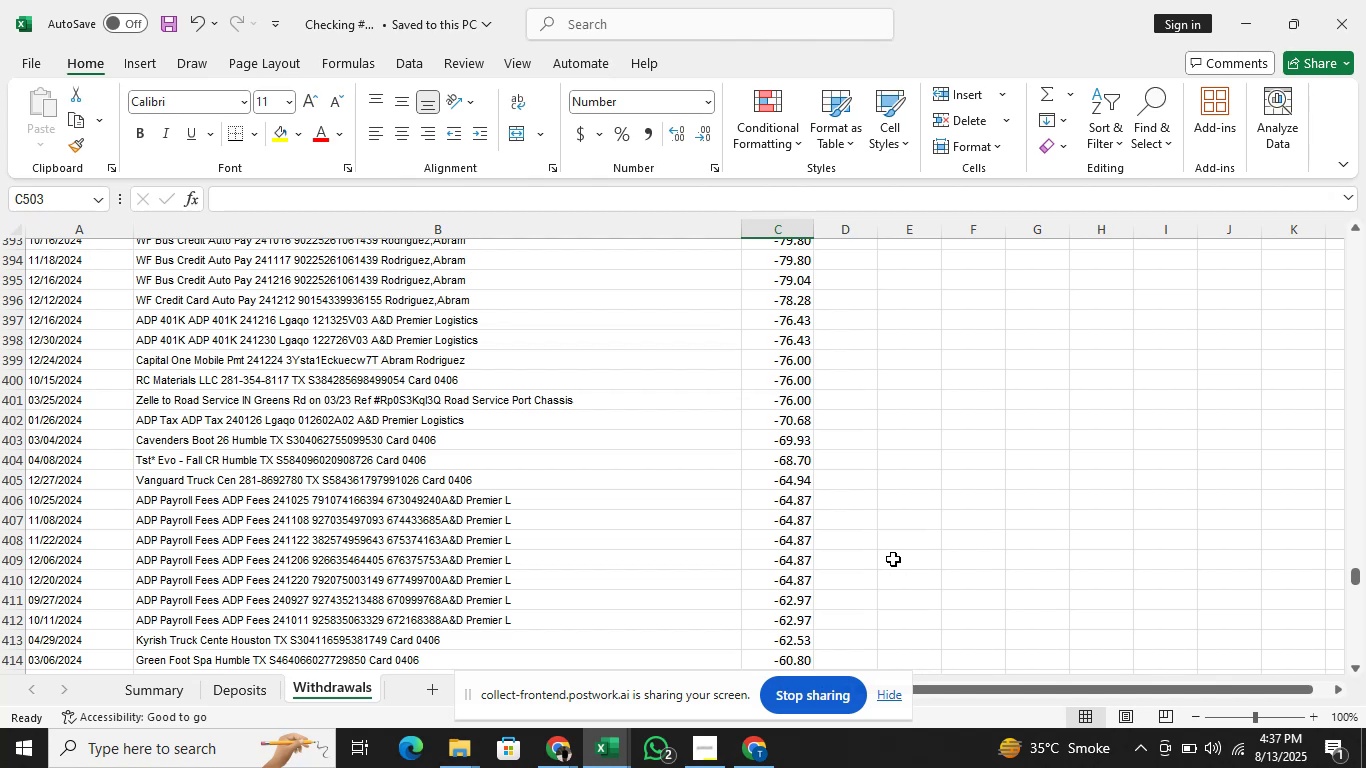 
wait(10.69)
 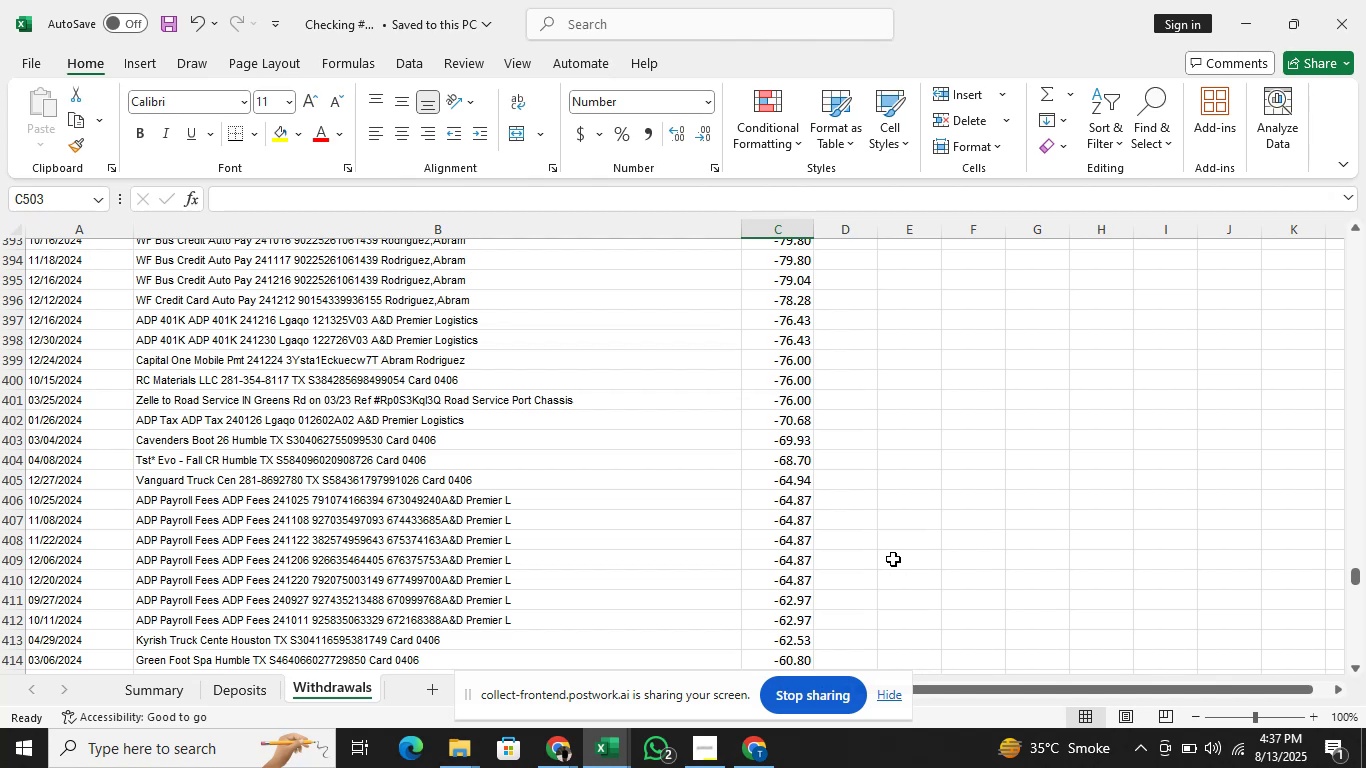 
scroll: coordinate [1365, 0], scroll_direction: down, amount: 1.0
 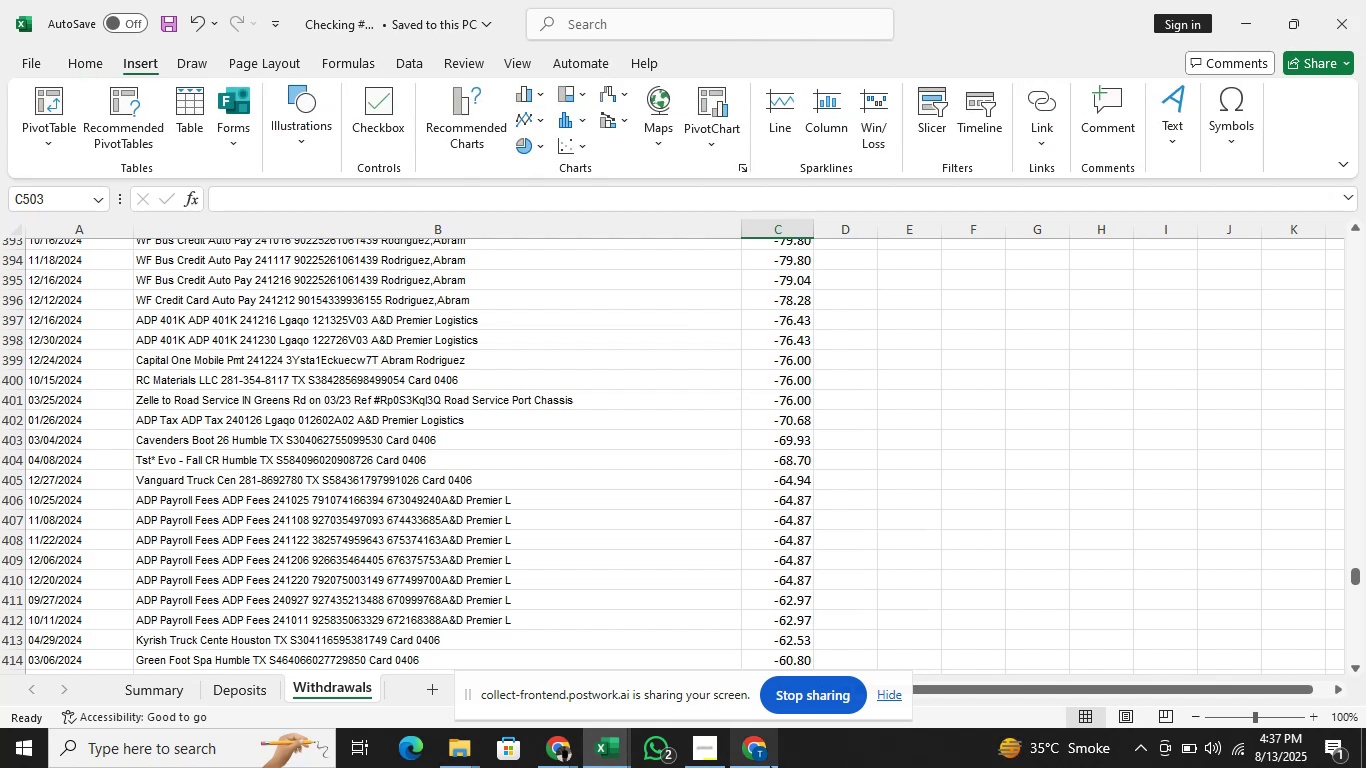 